 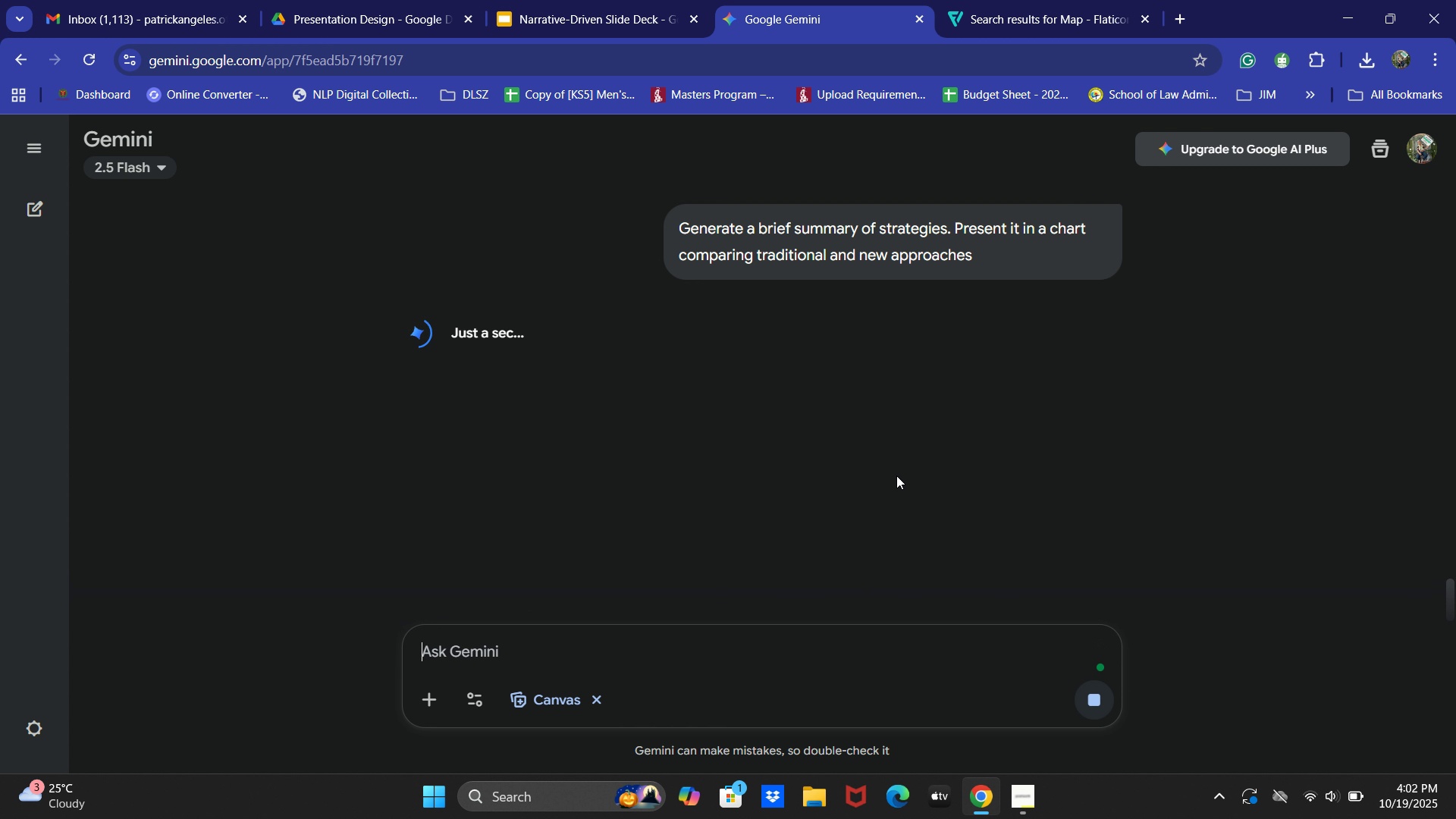 
key(Alt+AltLeft)
 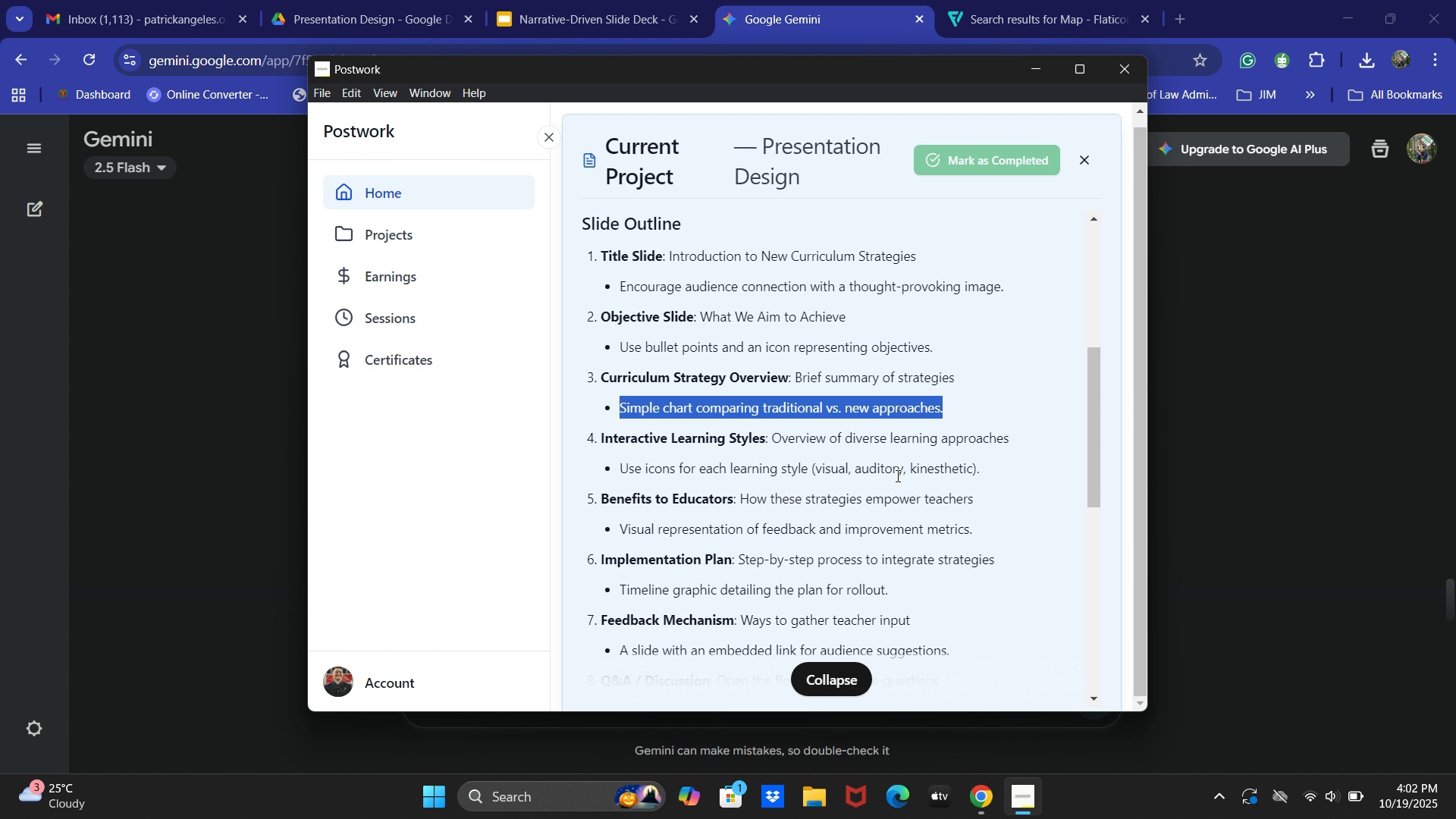 
key(Alt+Tab)
 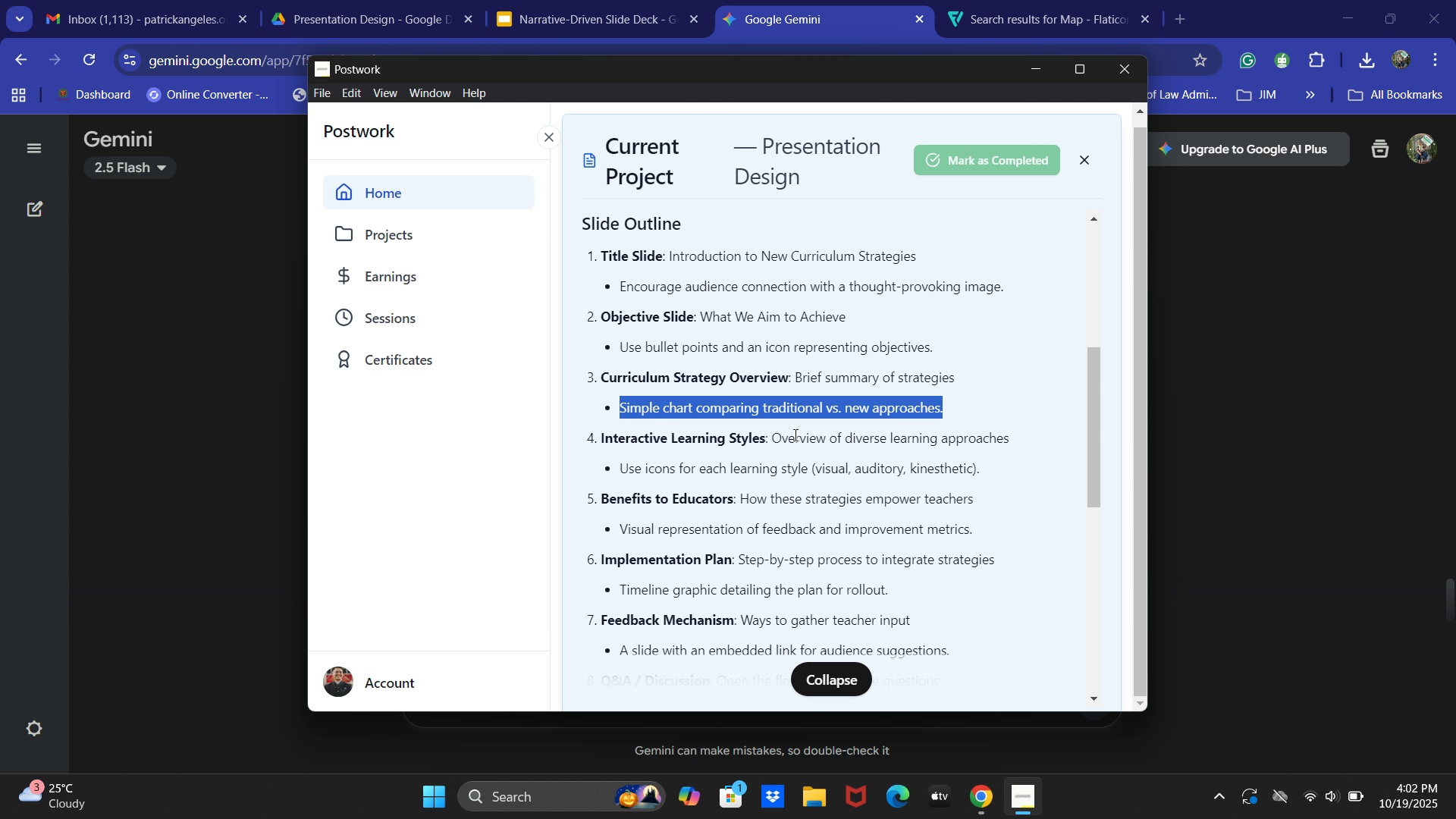 
key(Alt+AltLeft)
 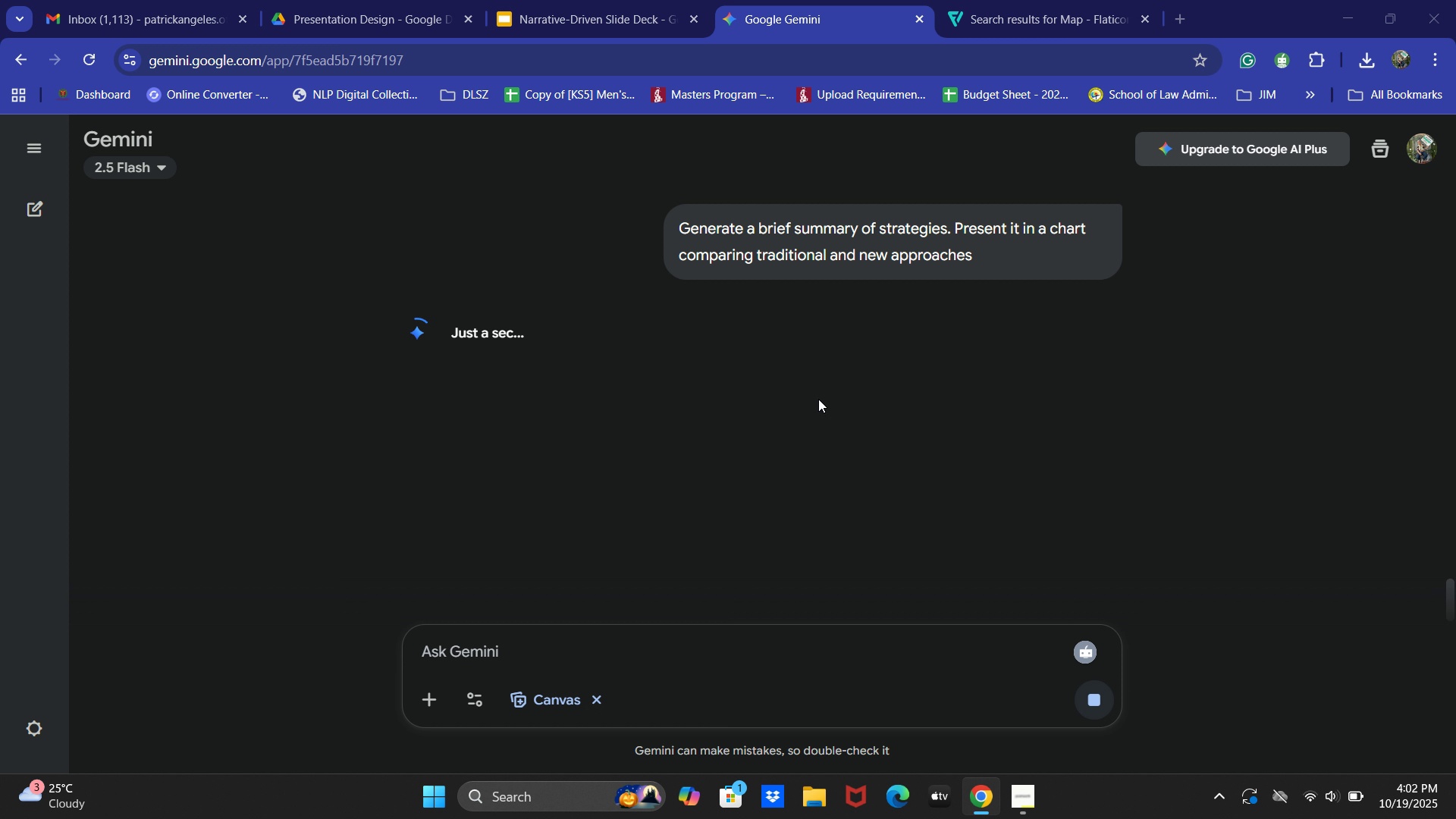 
key(Alt+Tab)
 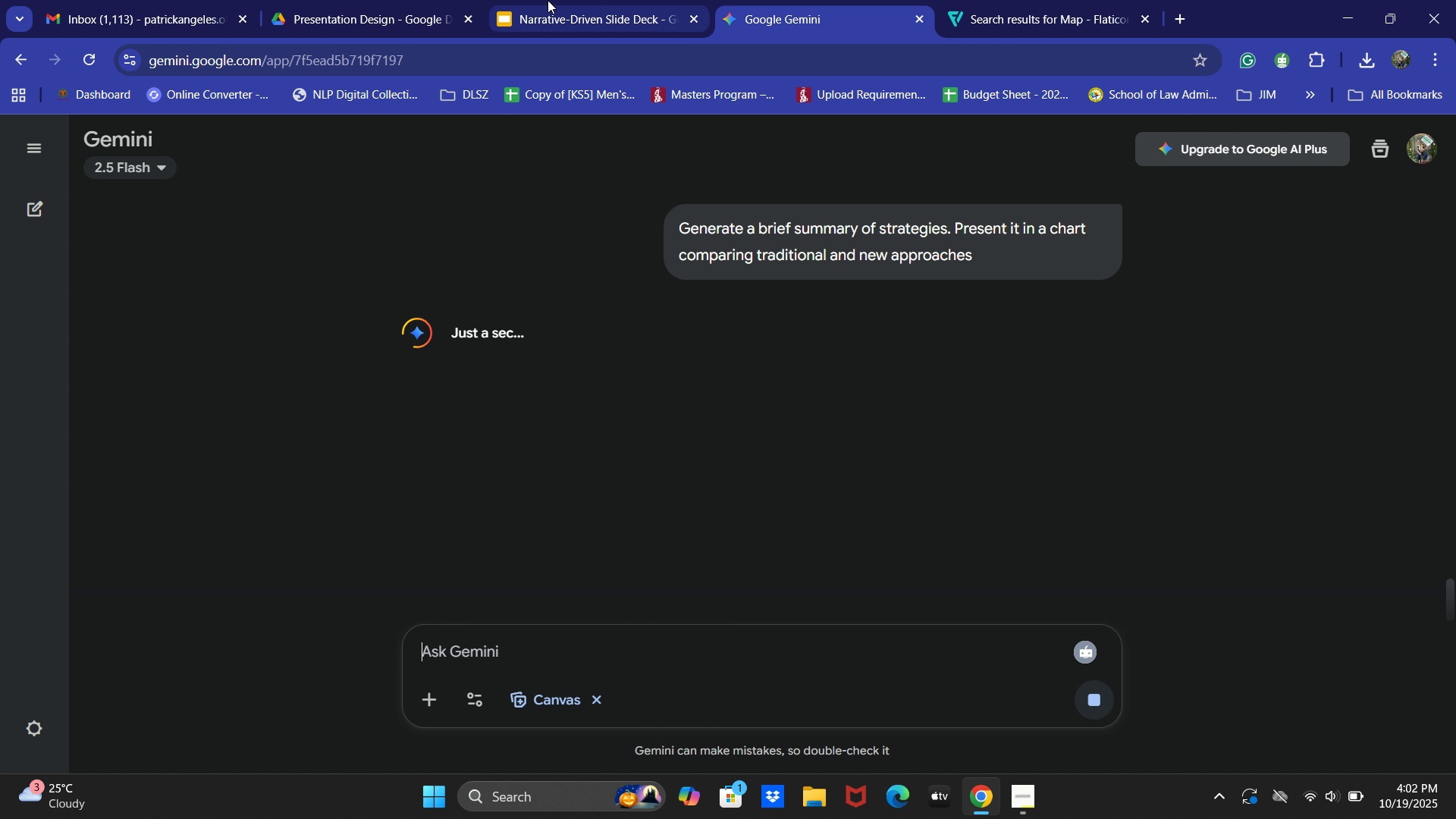 
left_click([548, 0])
 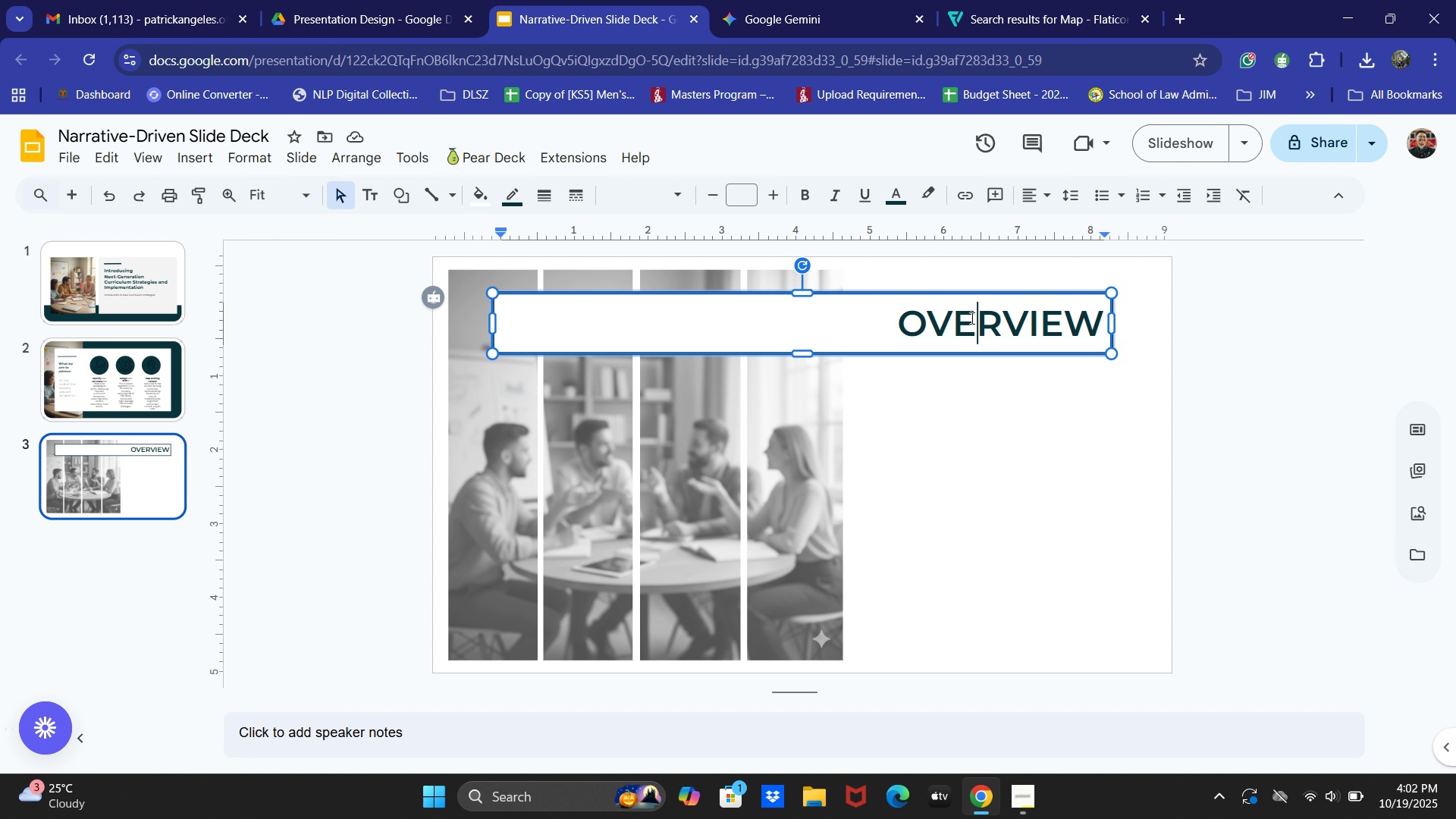 
double_click([971, 318])
 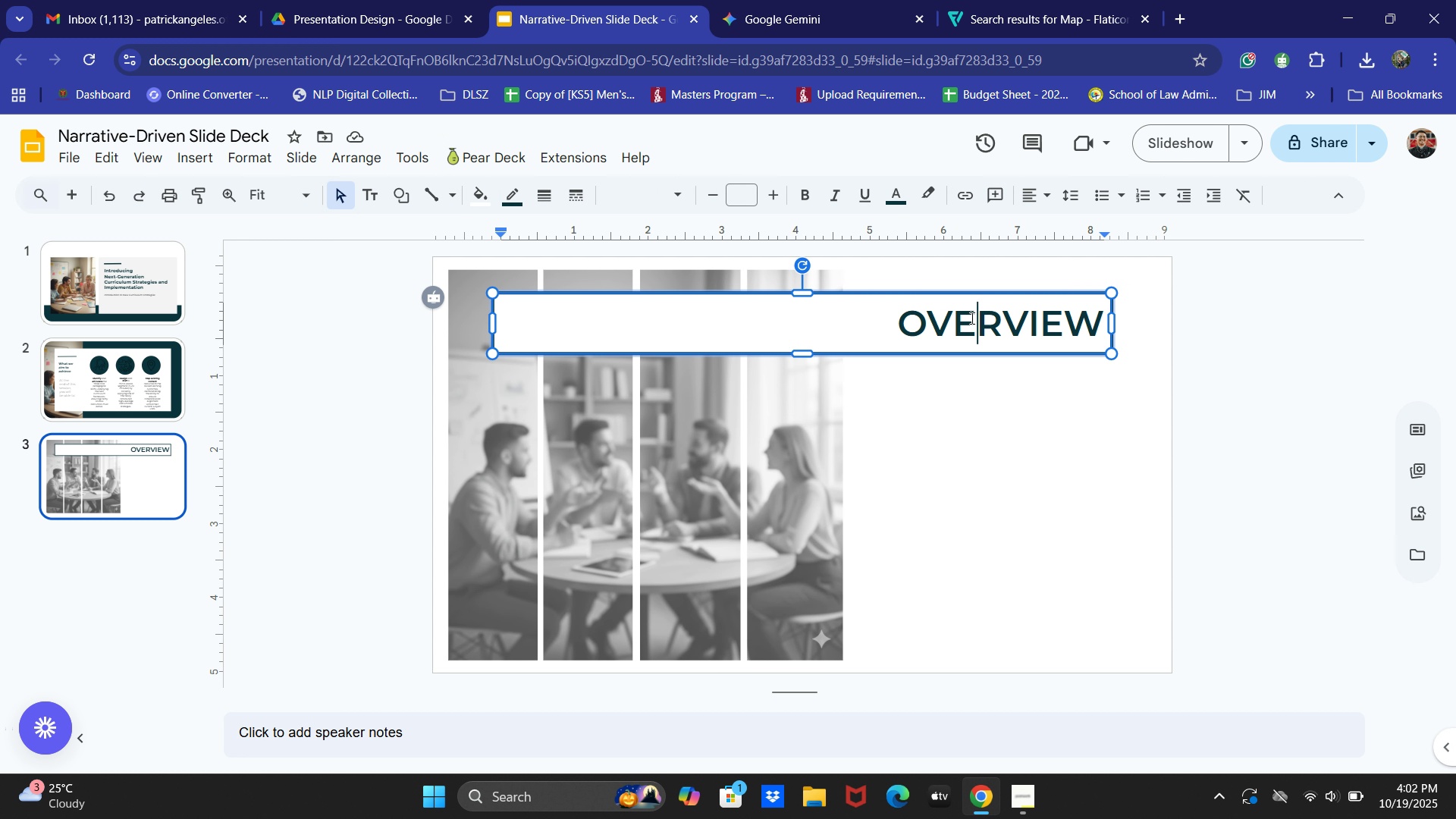 
key(Control+ControlLeft)
 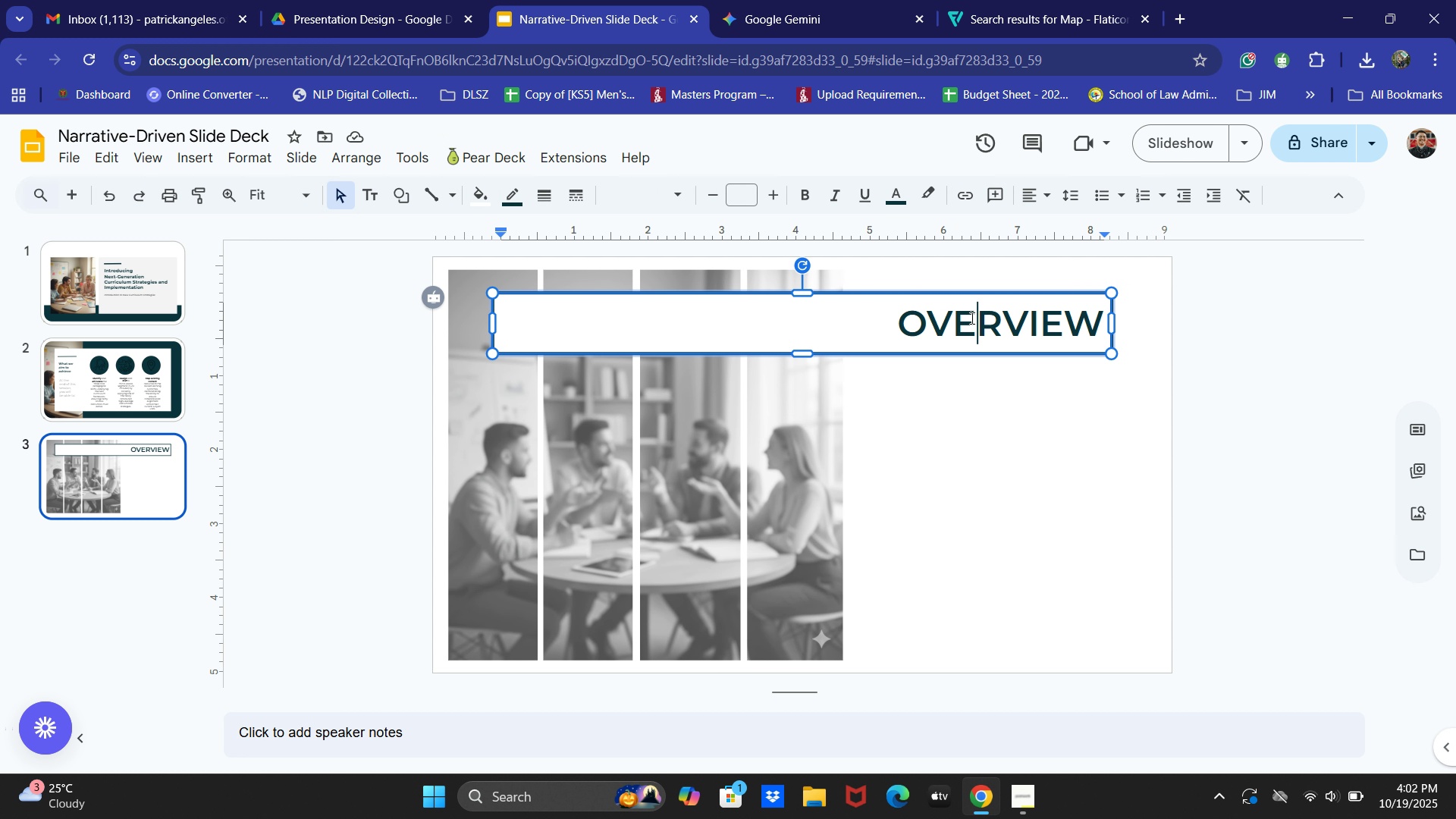 
key(Control+A)
 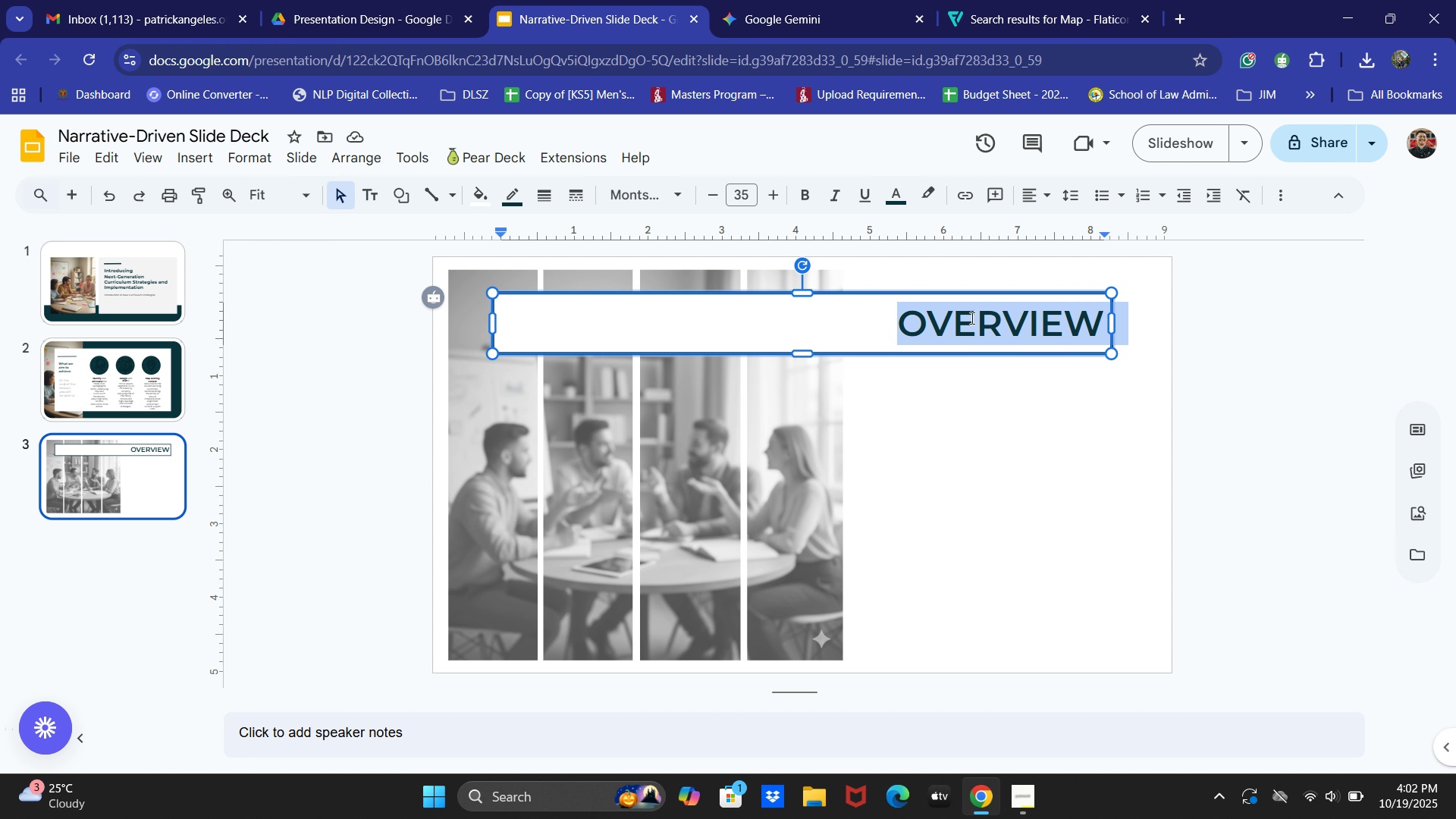 
key(Control+Shift+T)
 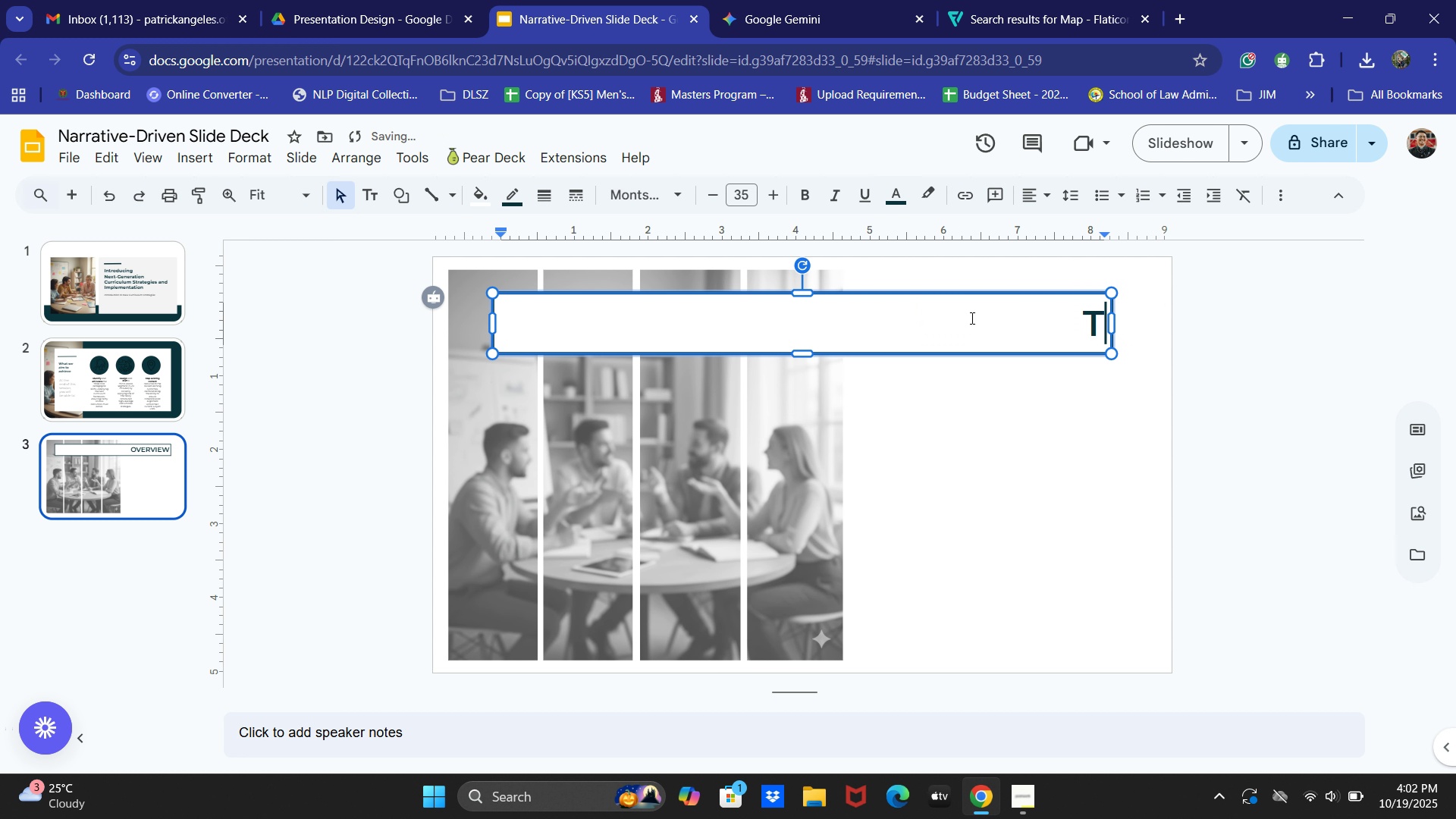 
type(raditional V.s)
key(Backspace)
key(Backspace)
key(Backspace)
type(vs. )
key(Backspace)
key(Backspace)
type( New Approaches)
 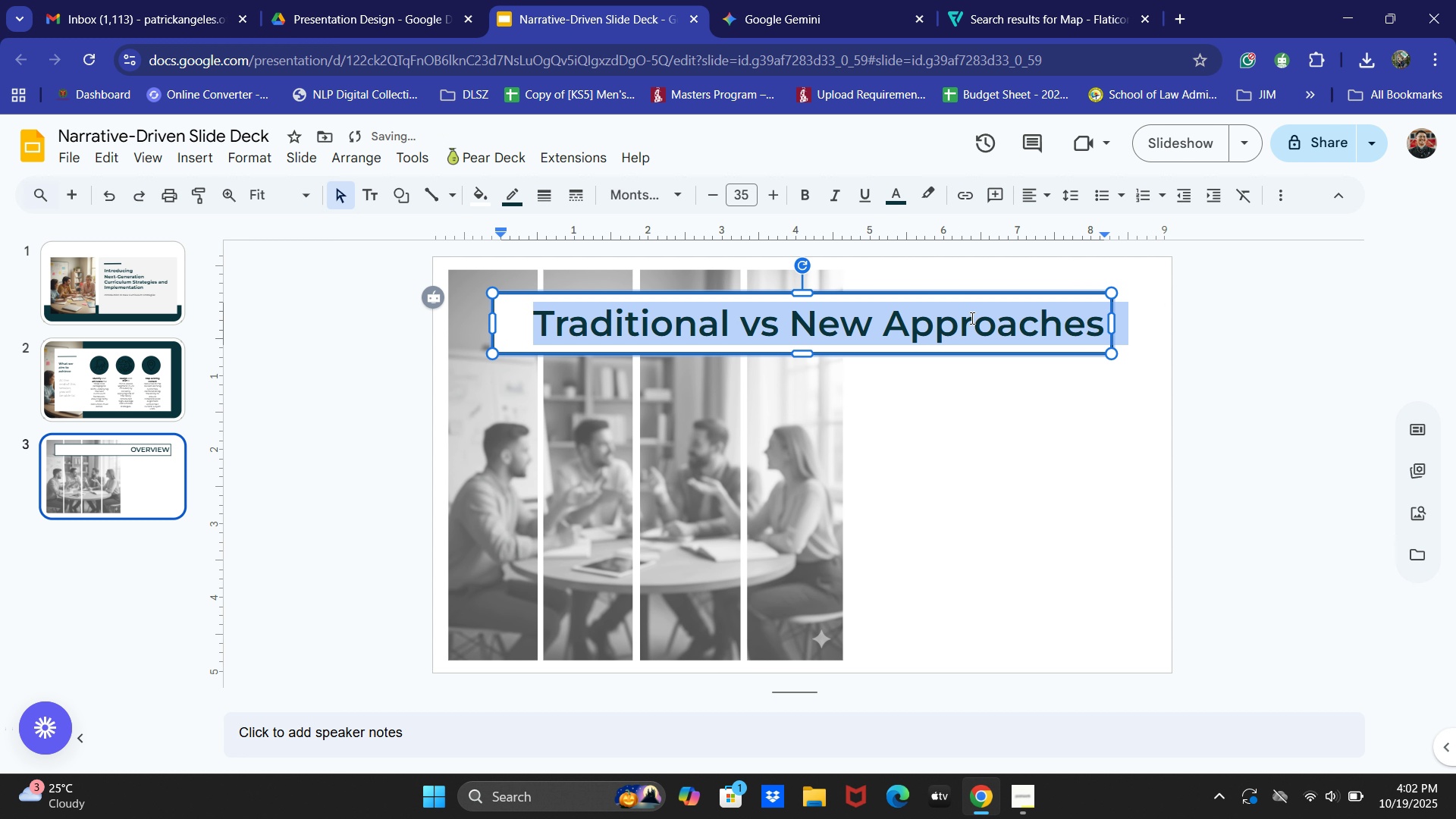 
 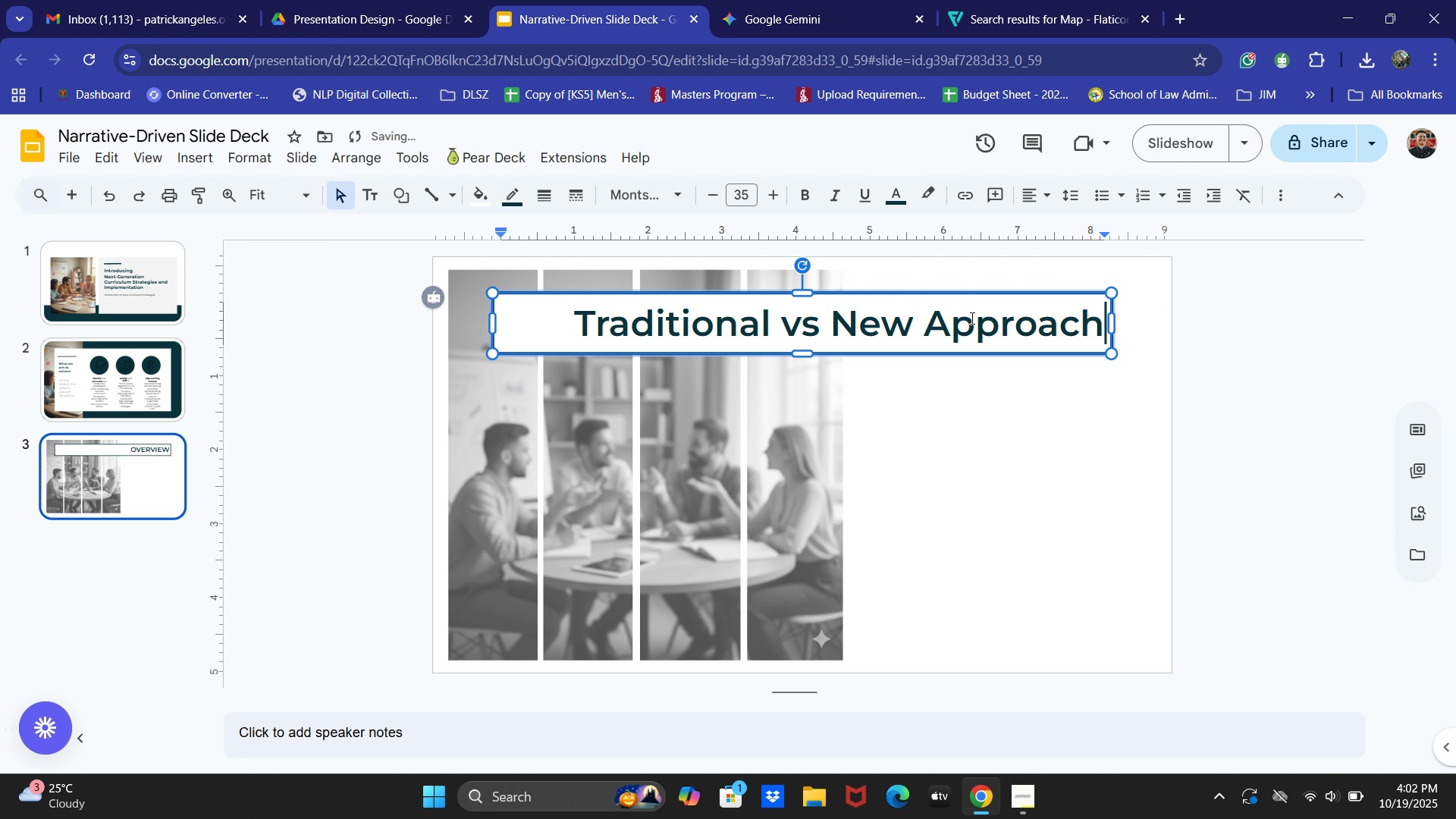 
key(Control+ControlLeft)
 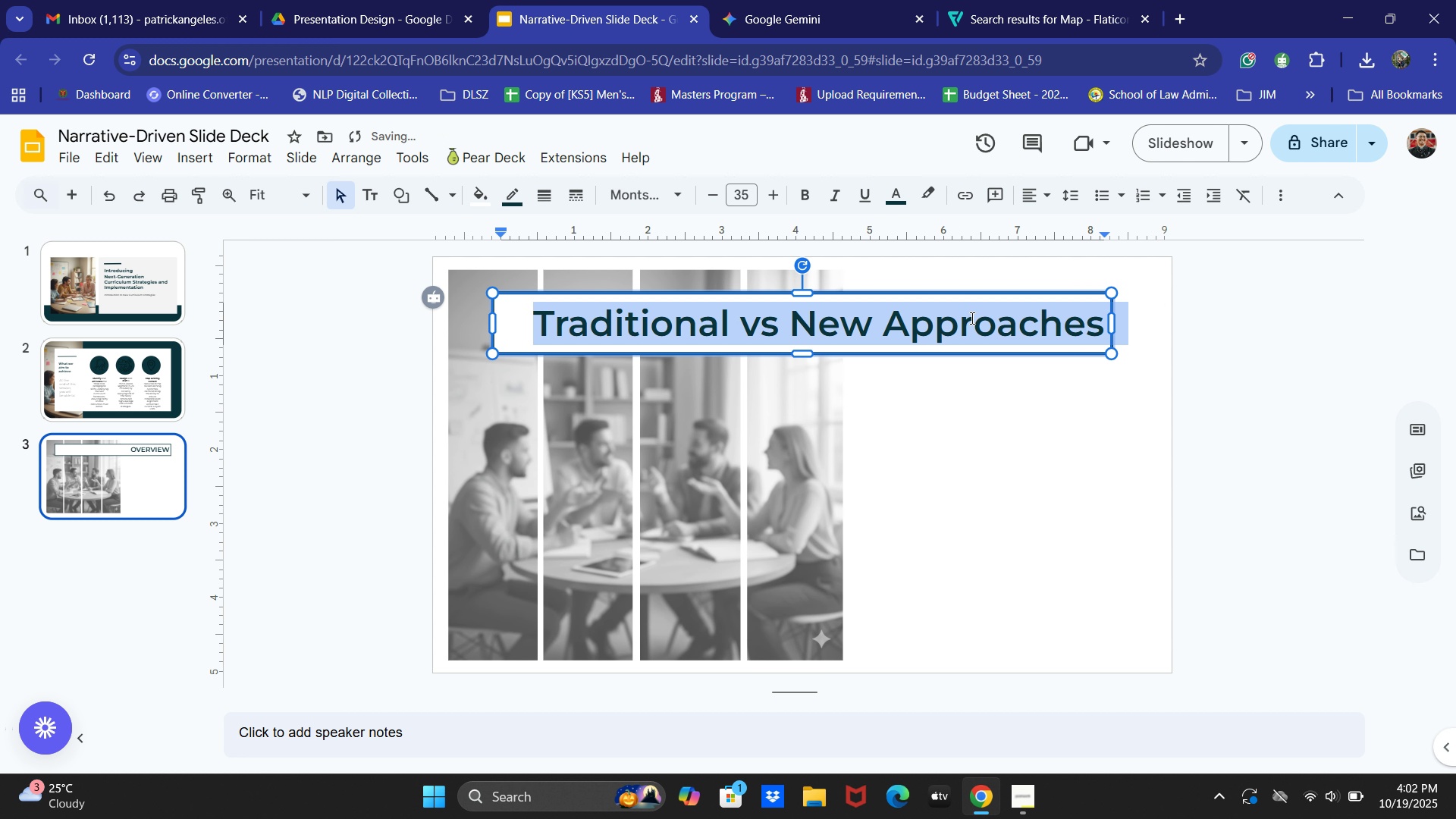 
key(Control+A)
 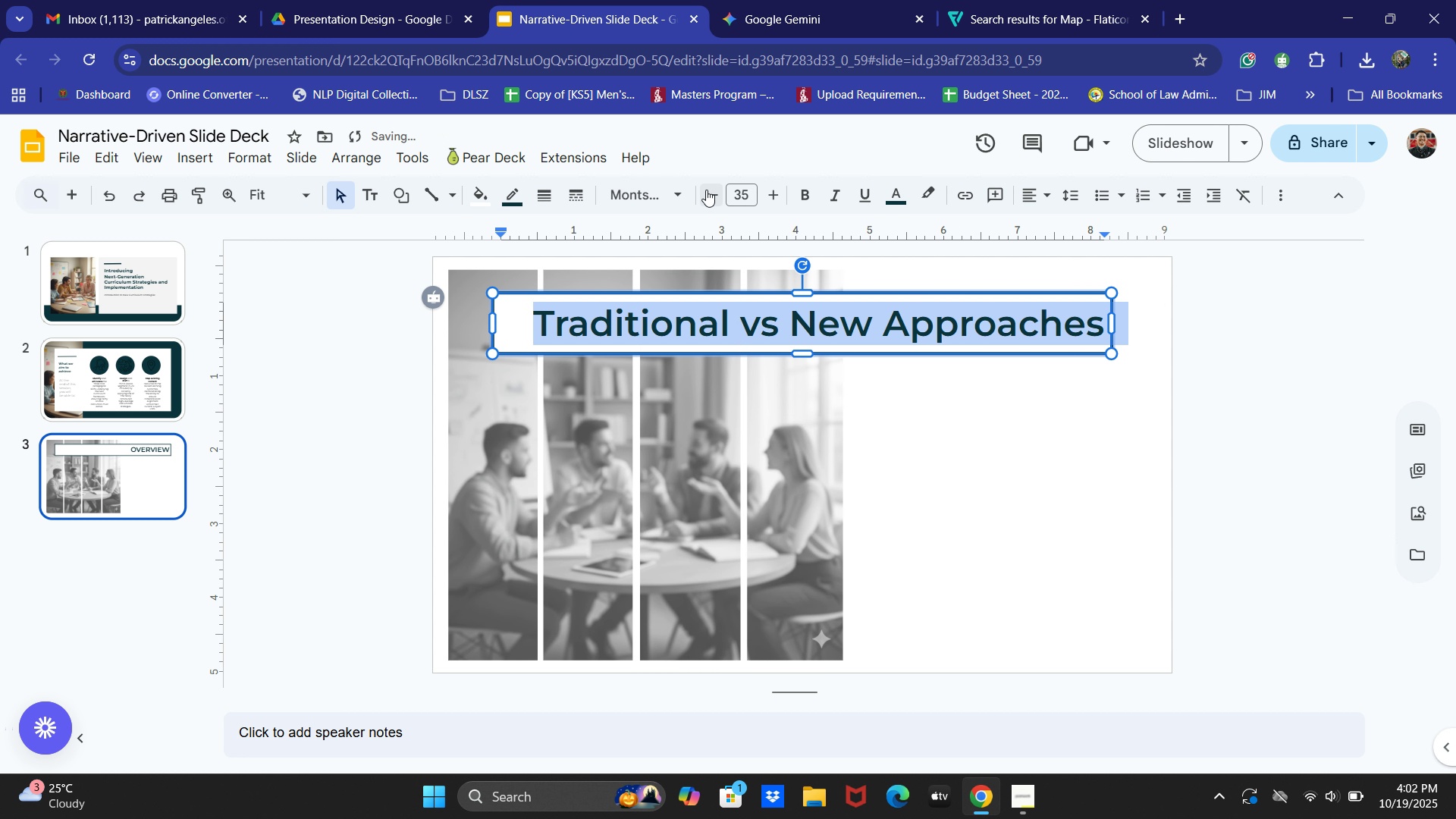 
double_click([706, 190])
 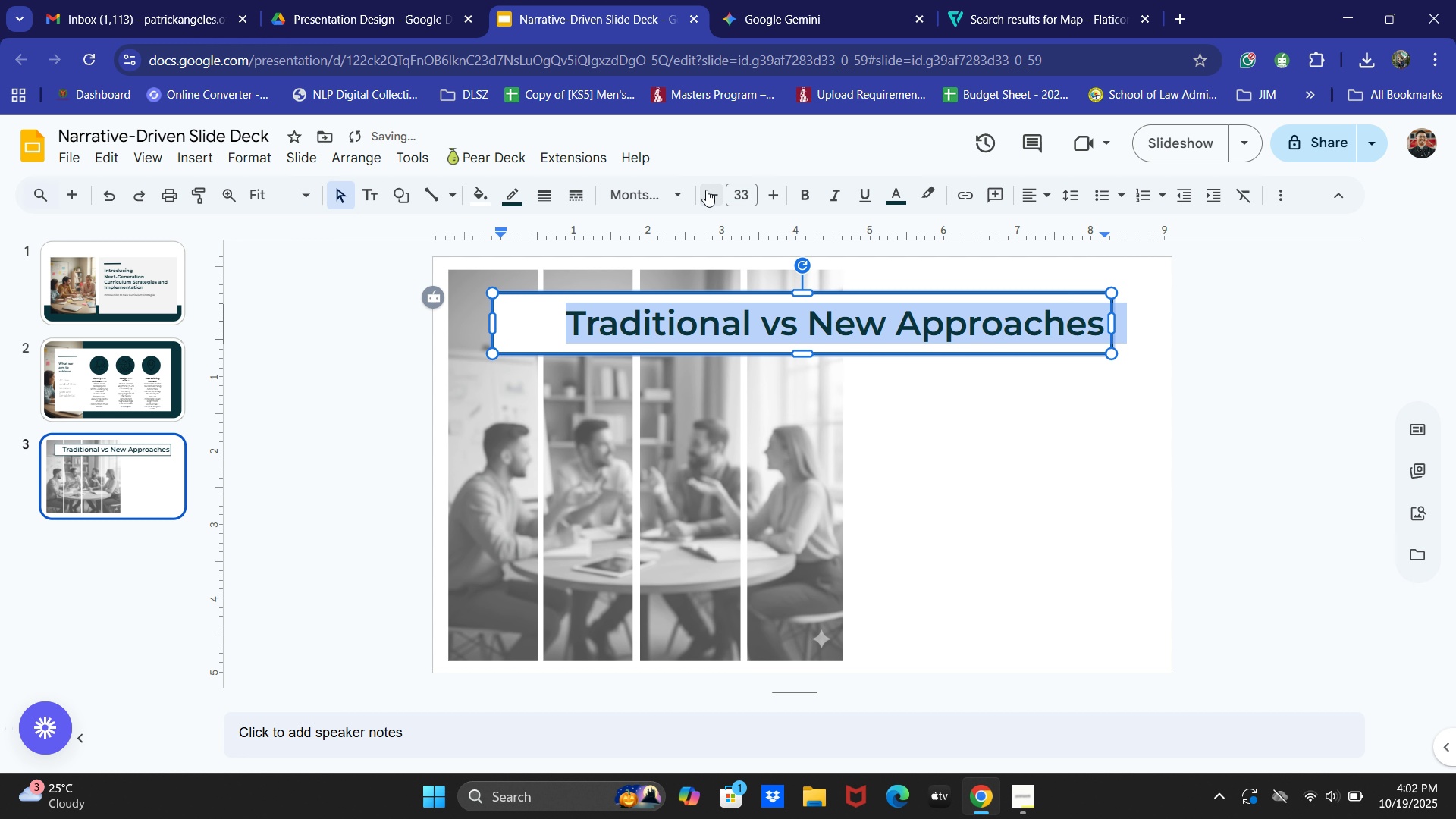 
triple_click([706, 190])
 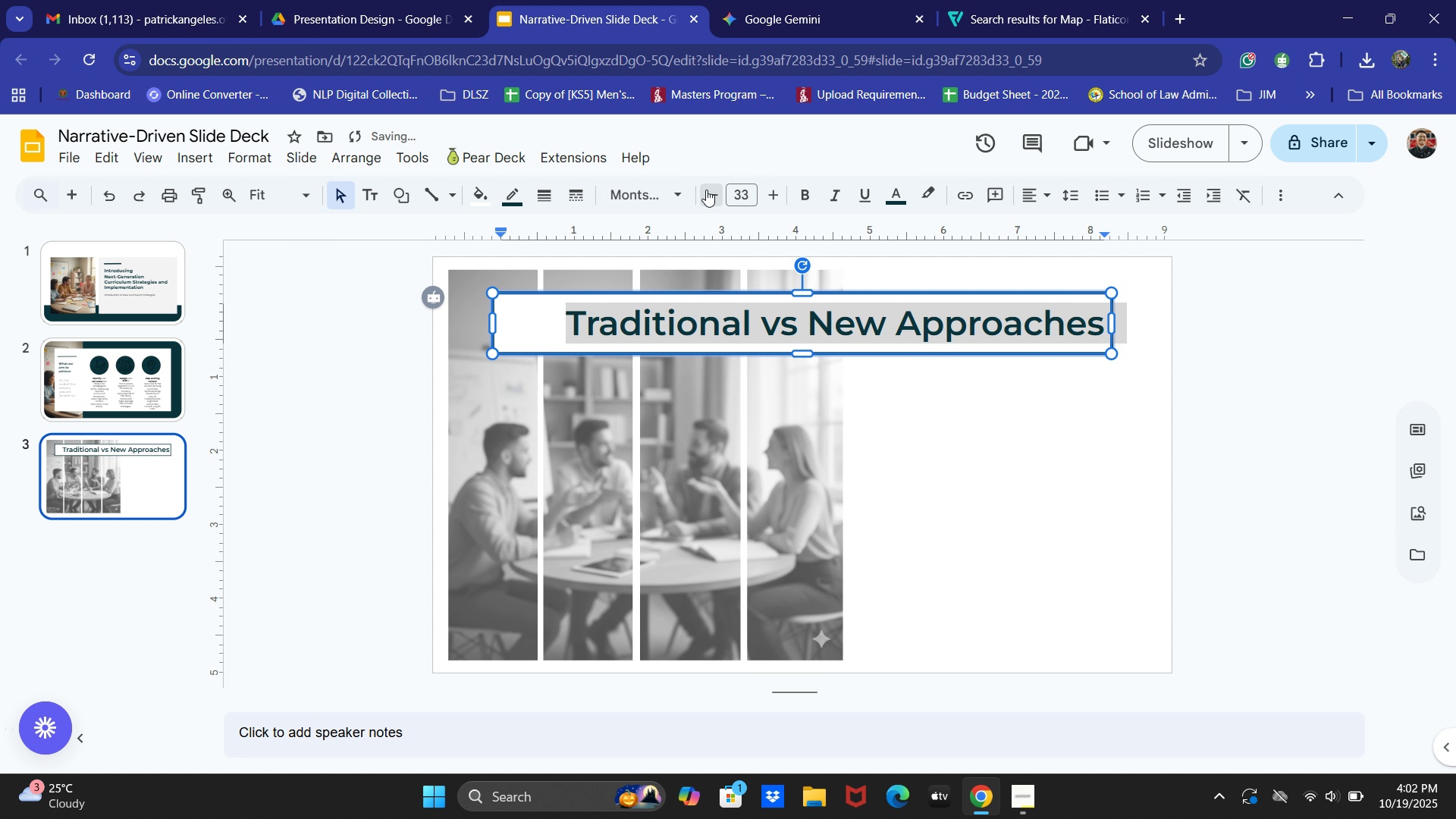 
triple_click([706, 190])
 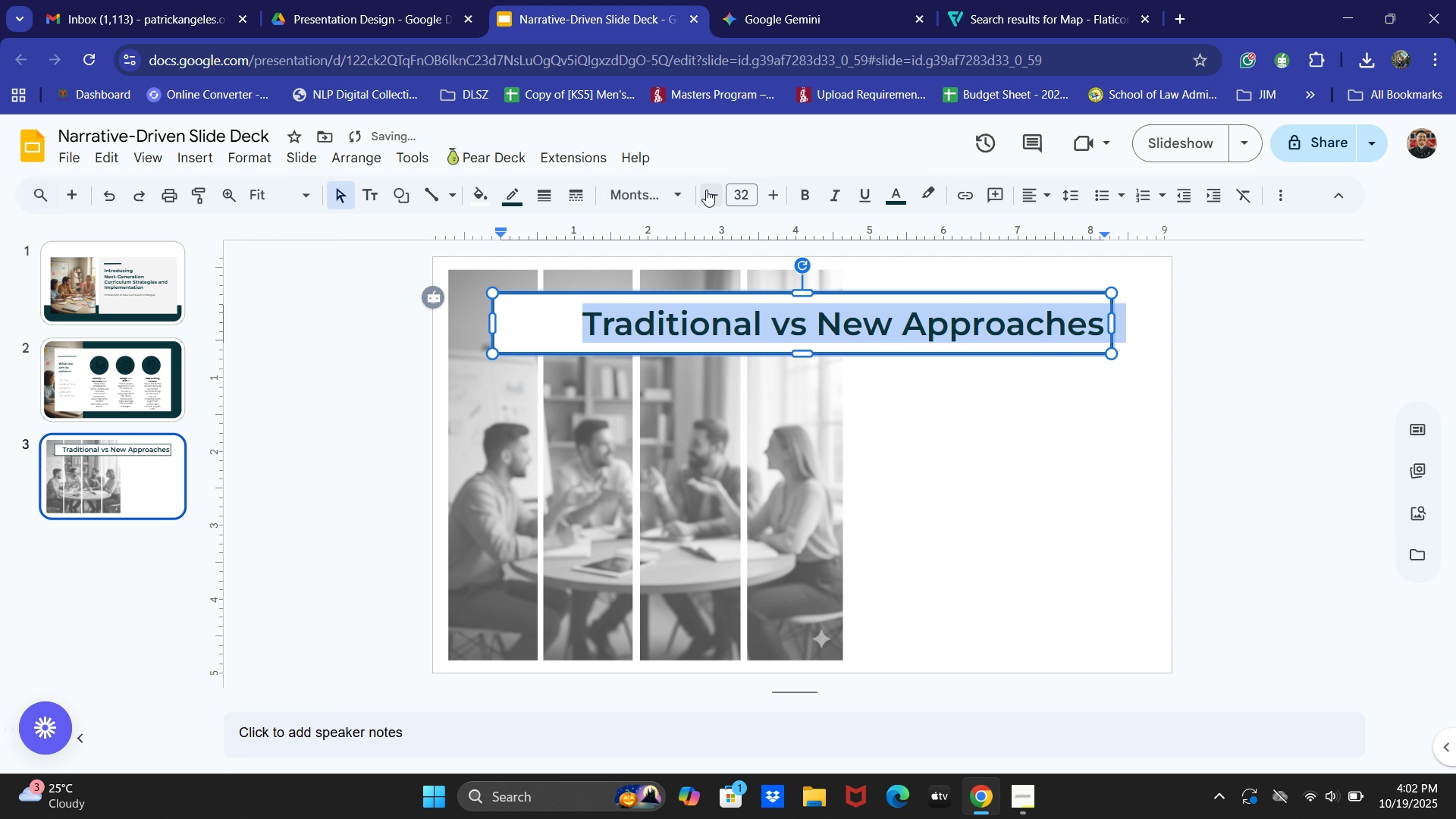 
triple_click([706, 190])
 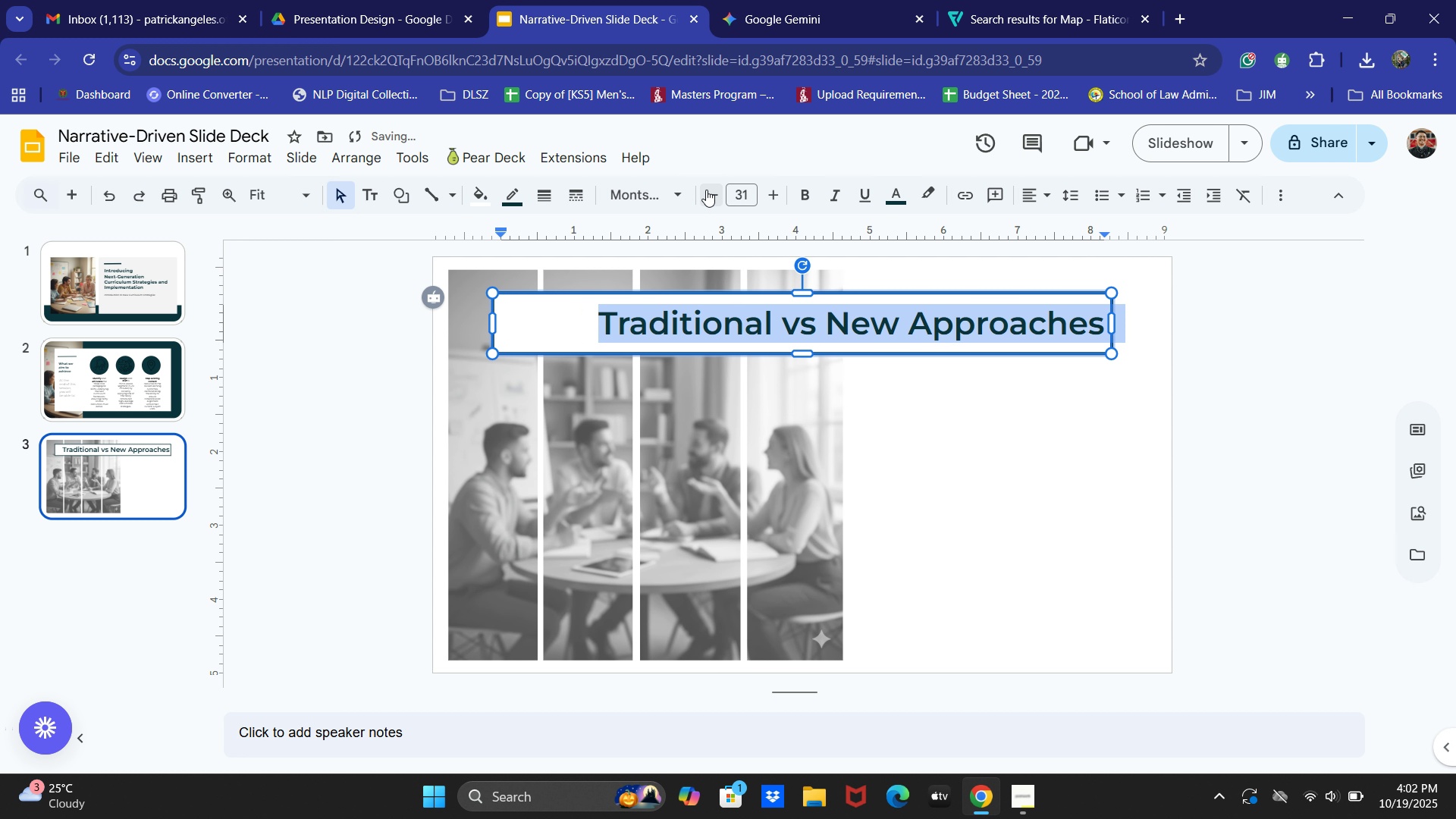 
triple_click([706, 190])
 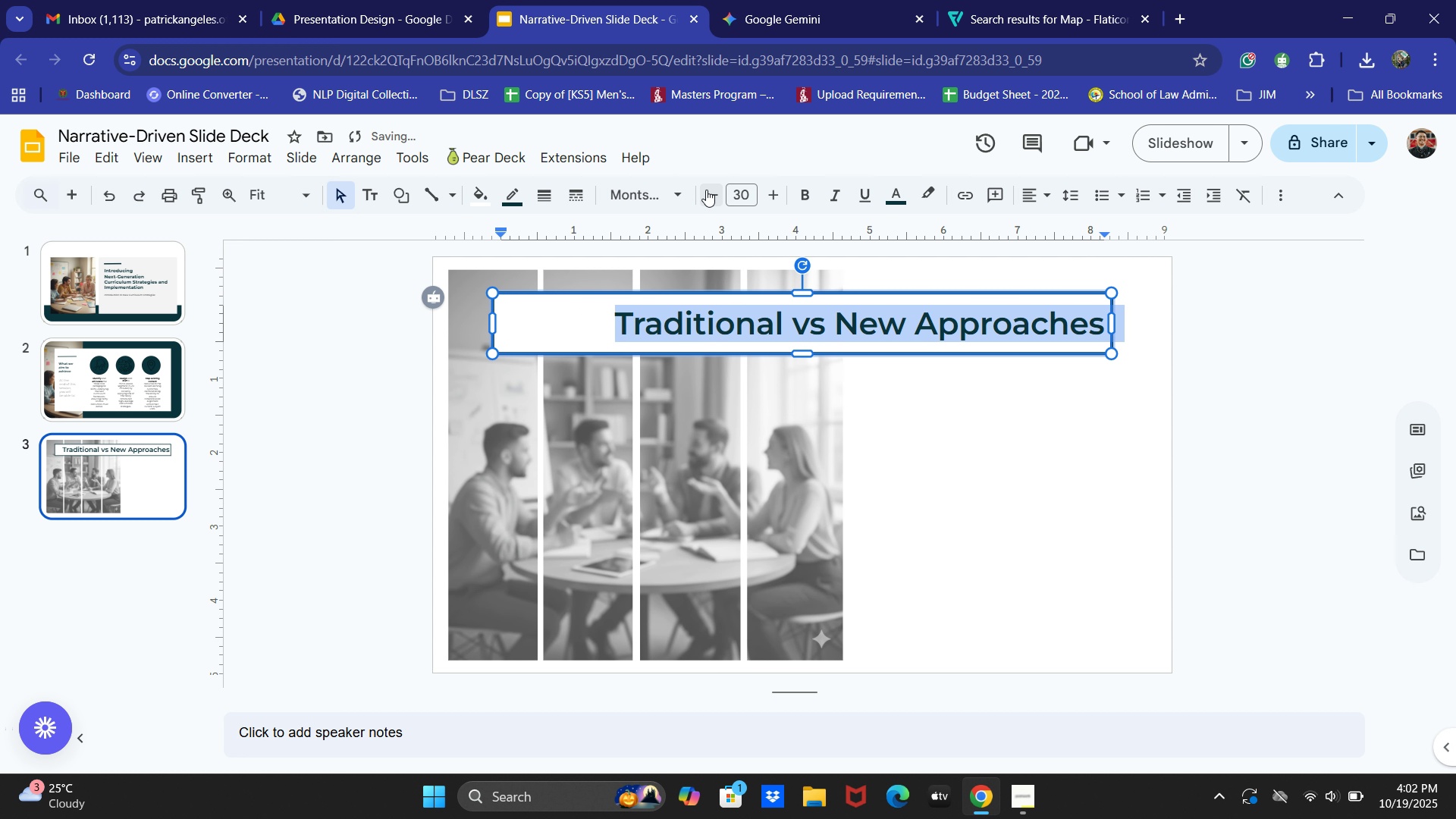 
triple_click([706, 190])
 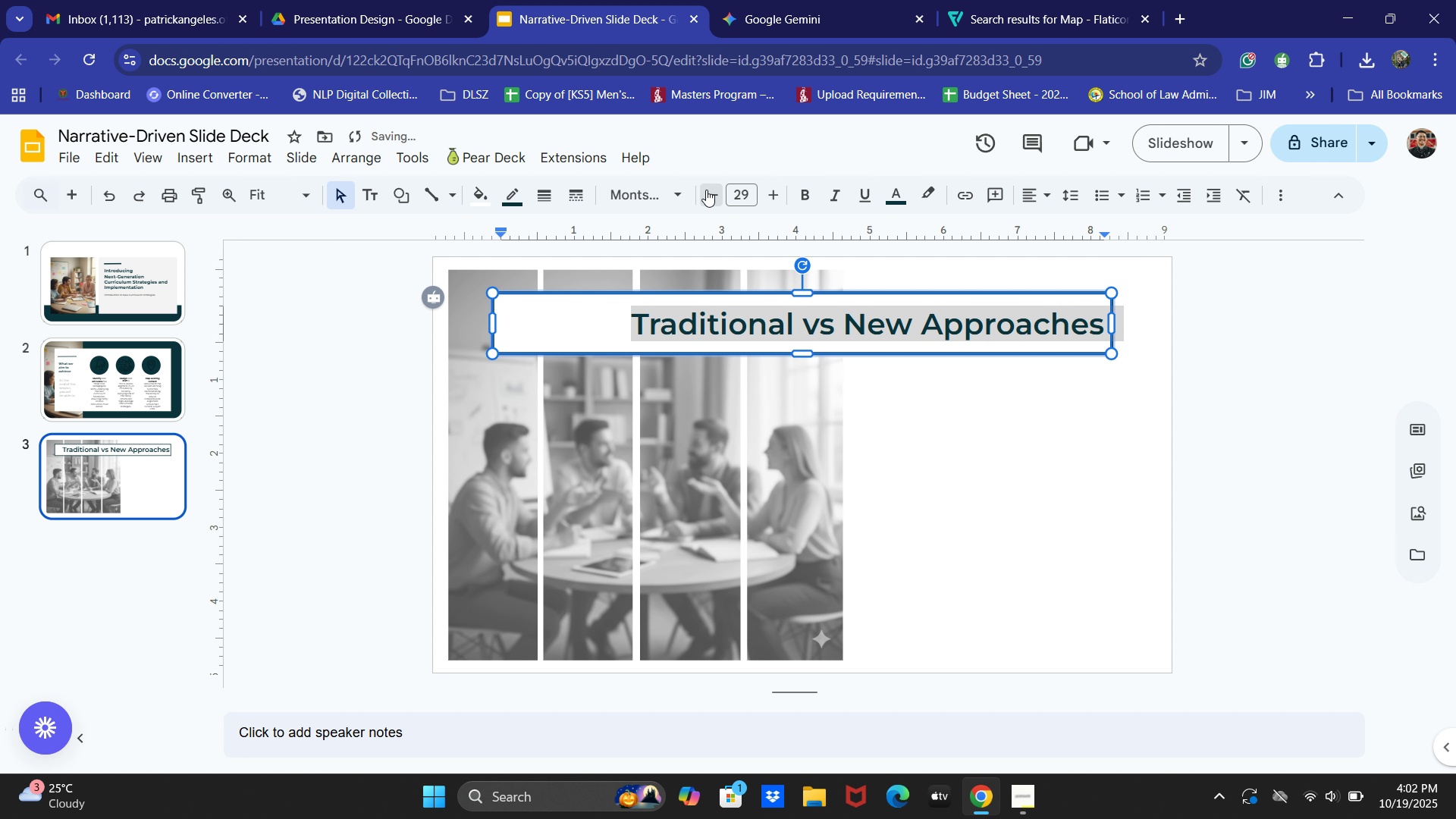 
triple_click([706, 190])
 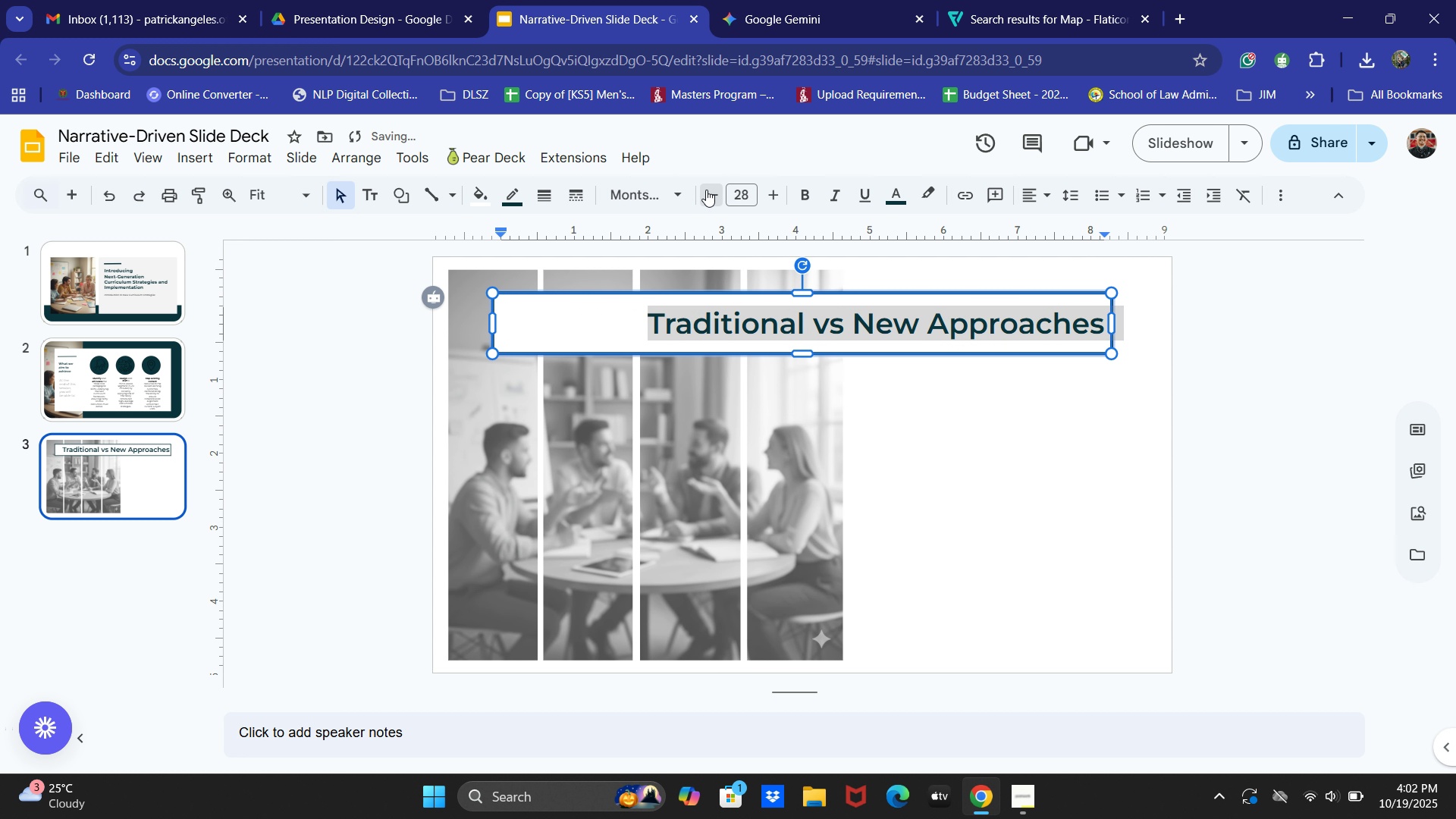 
triple_click([706, 190])
 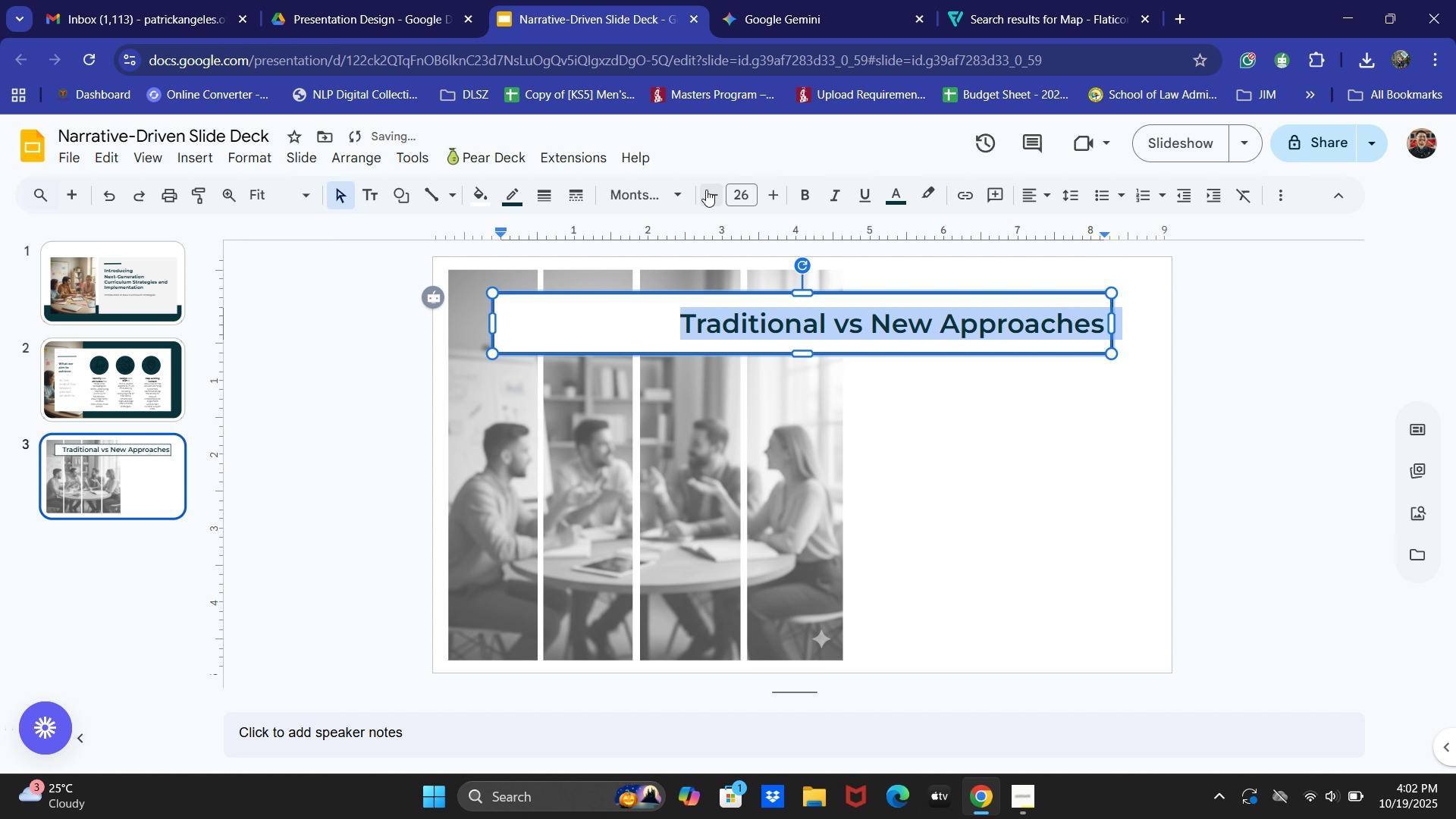 
triple_click([706, 190])
 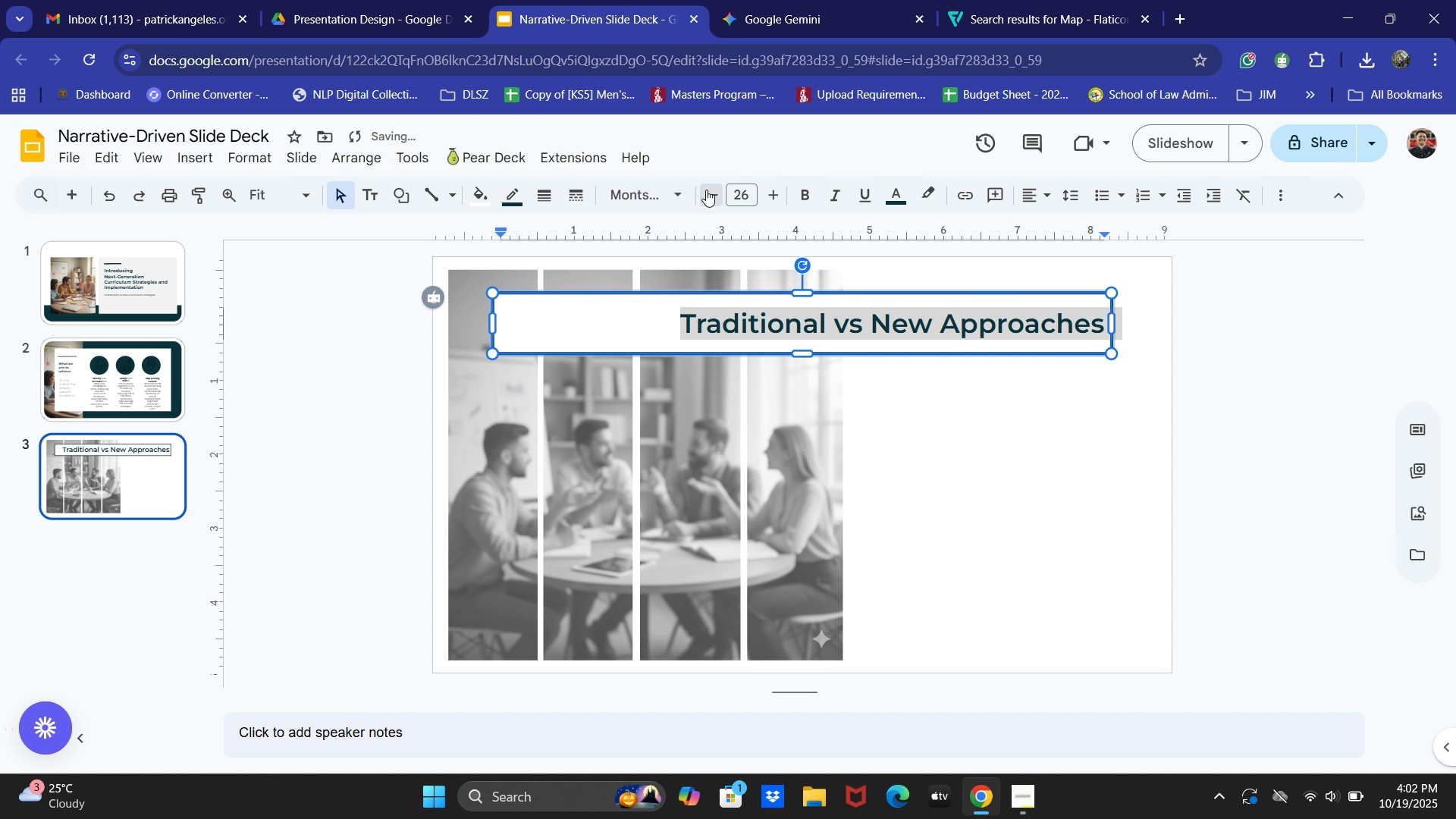 
triple_click([706, 190])
 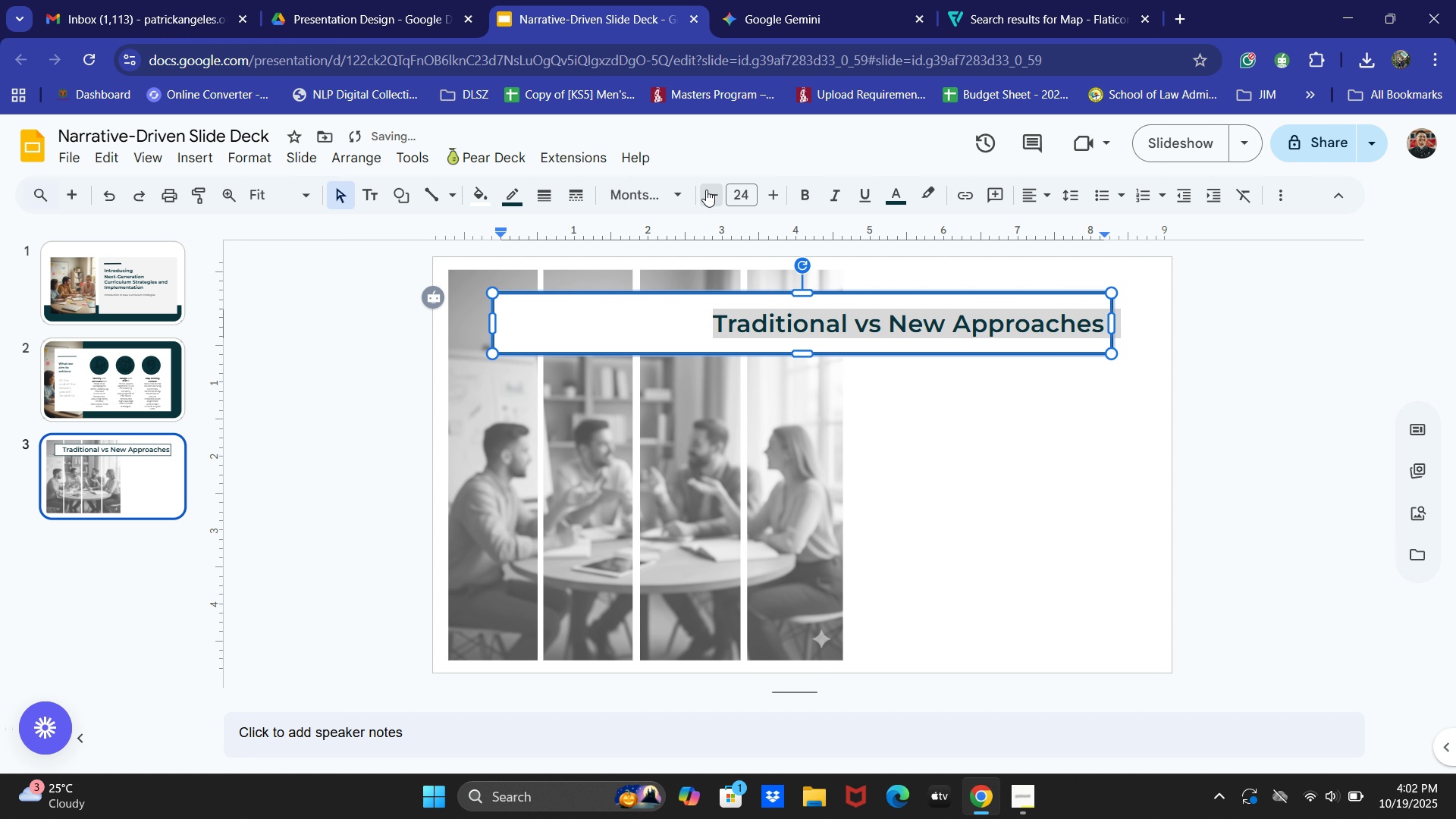 
triple_click([706, 190])
 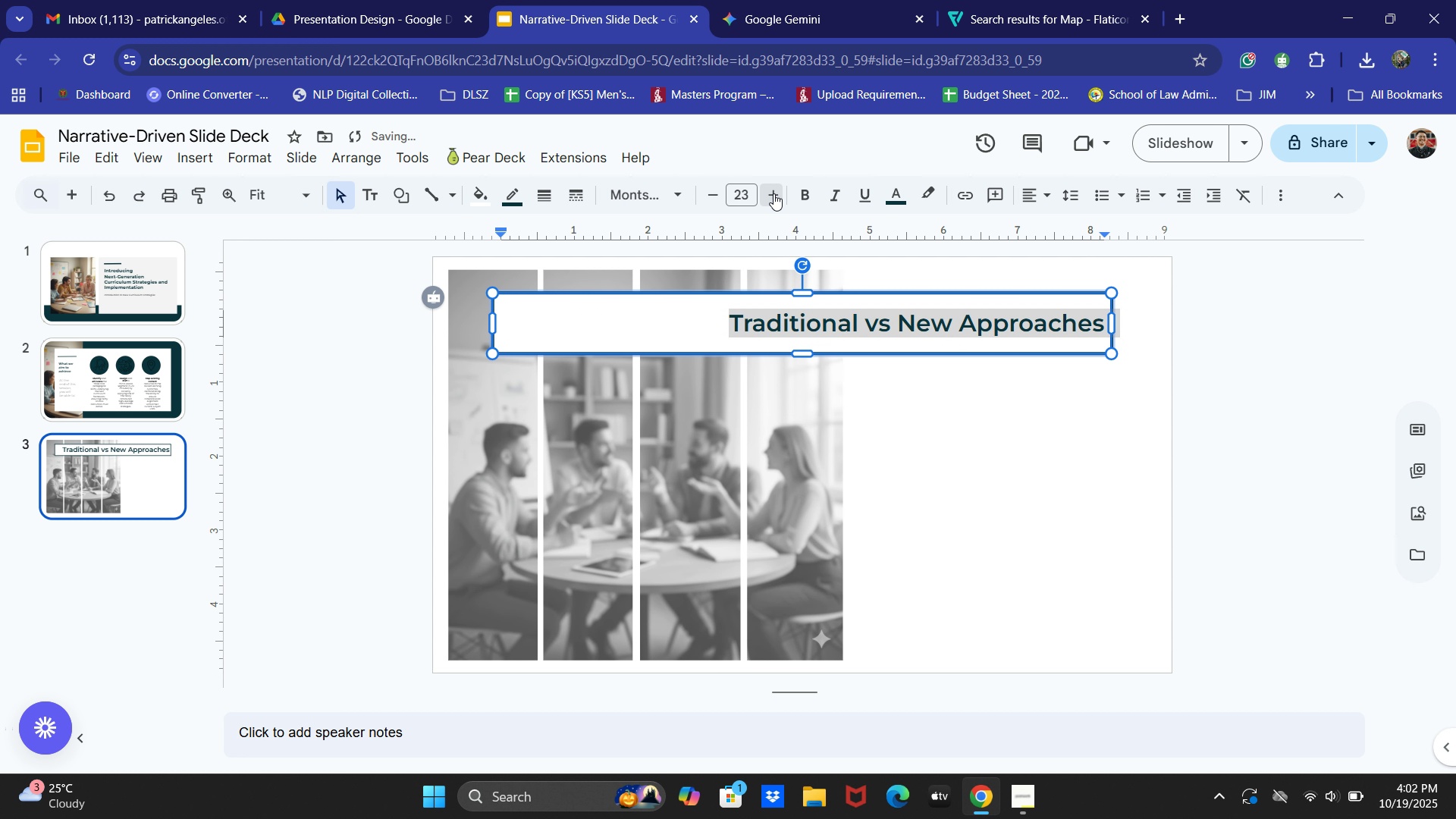 
double_click([774, 193])
 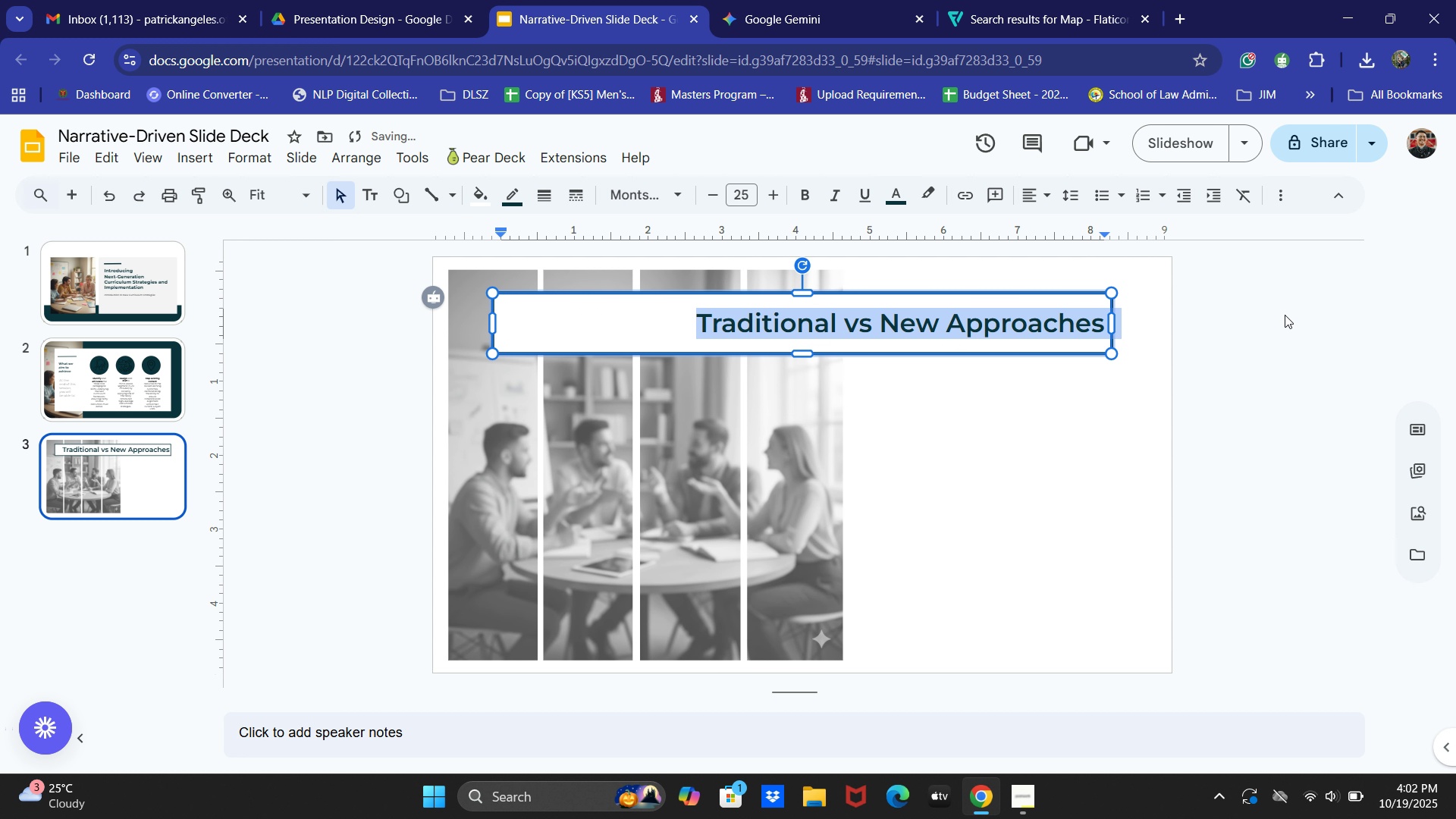 
left_click([1285, 313])
 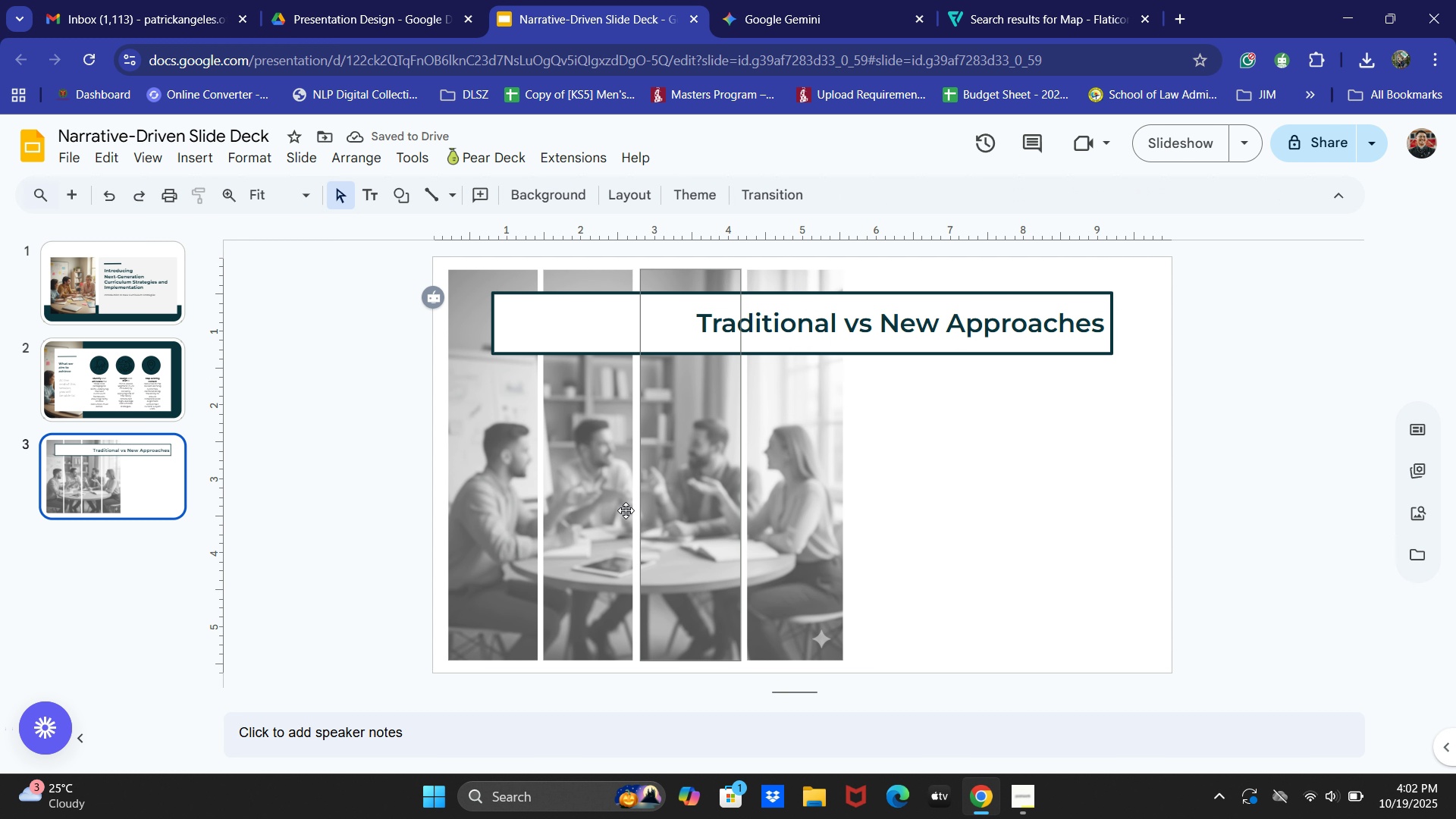 
hold_key(key=ShiftLeft, duration=0.46)
 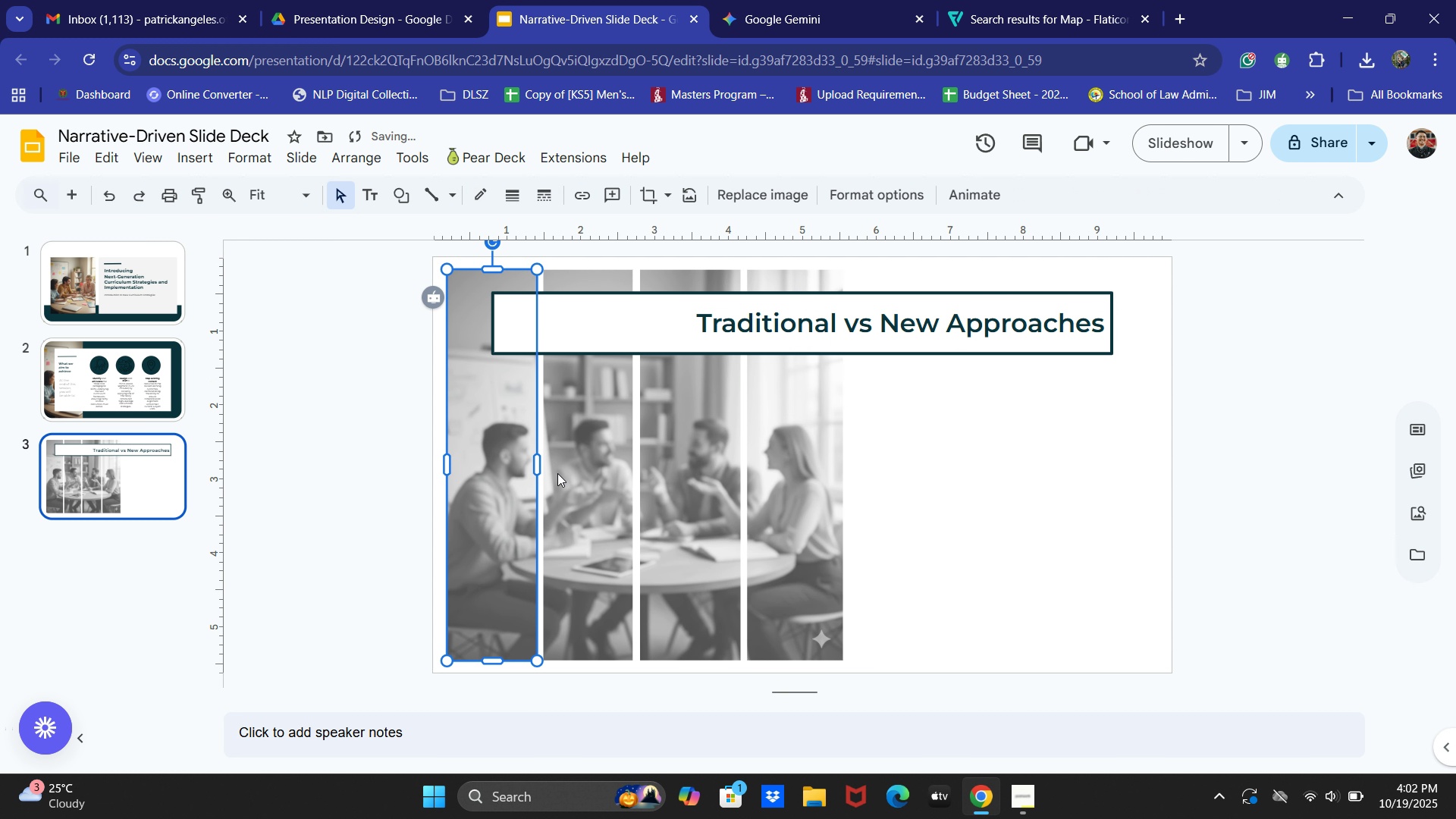 
key(ArrowLeft)
 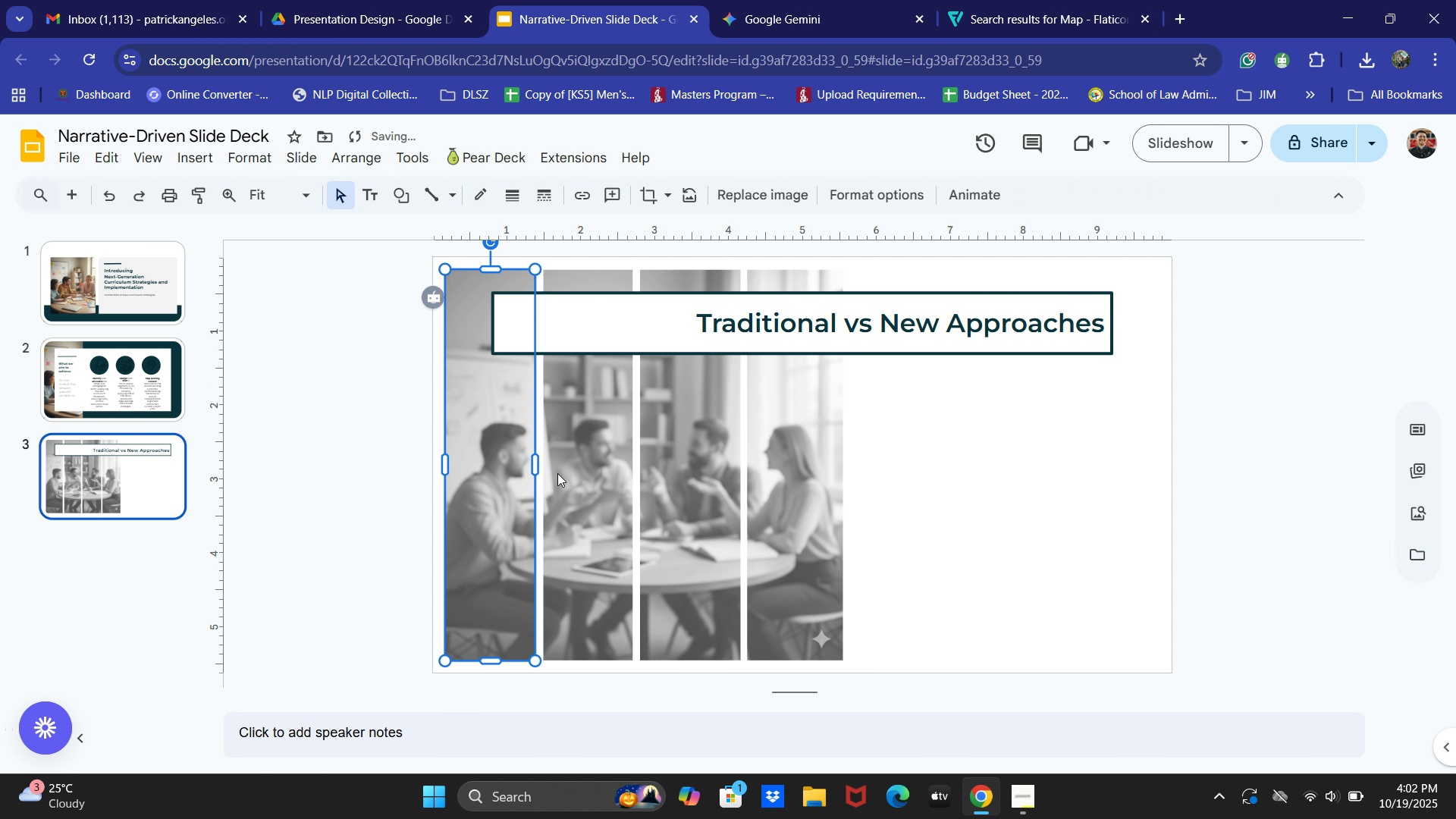 
key(ArrowLeft)
 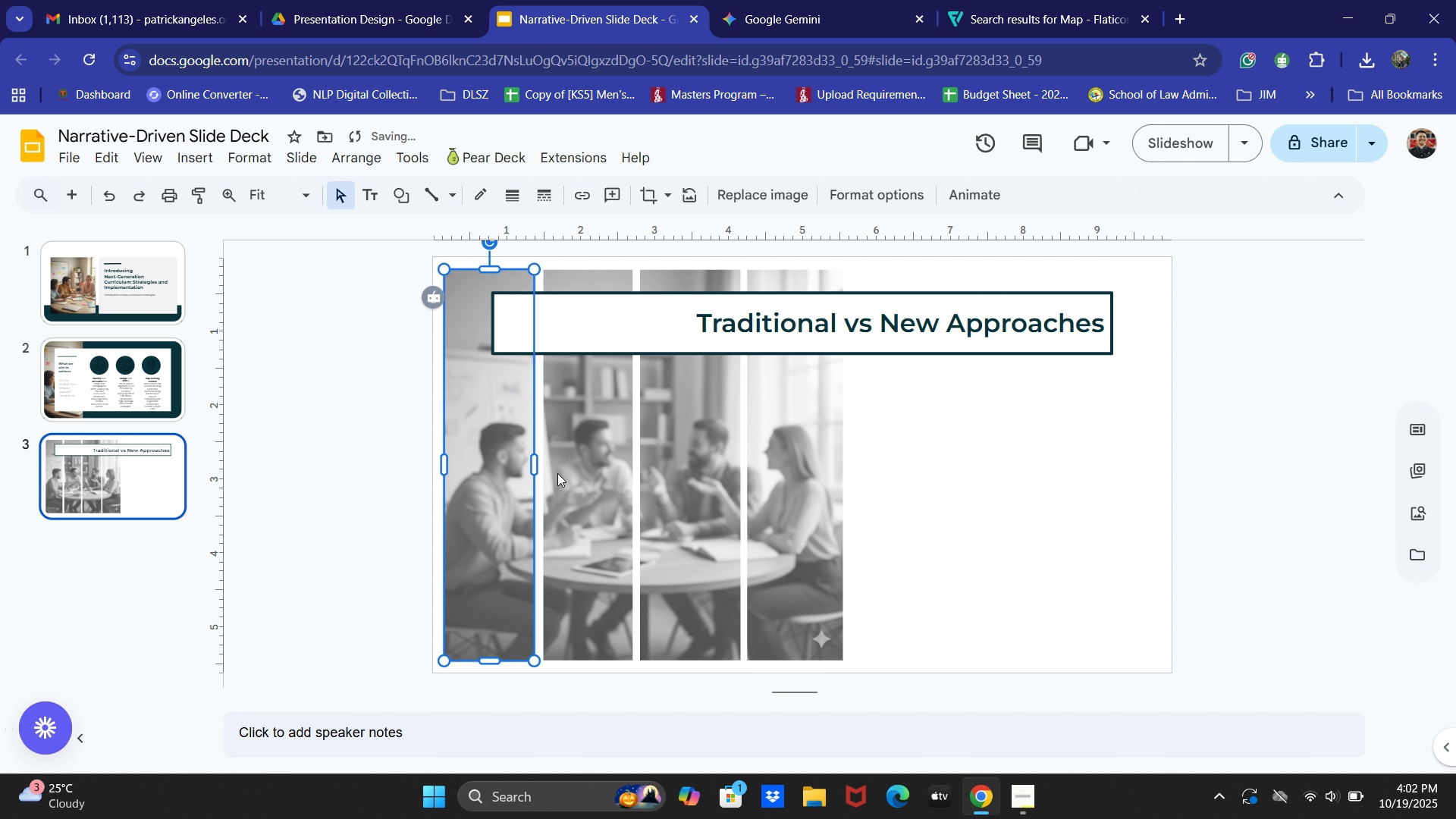 
key(ArrowLeft)
 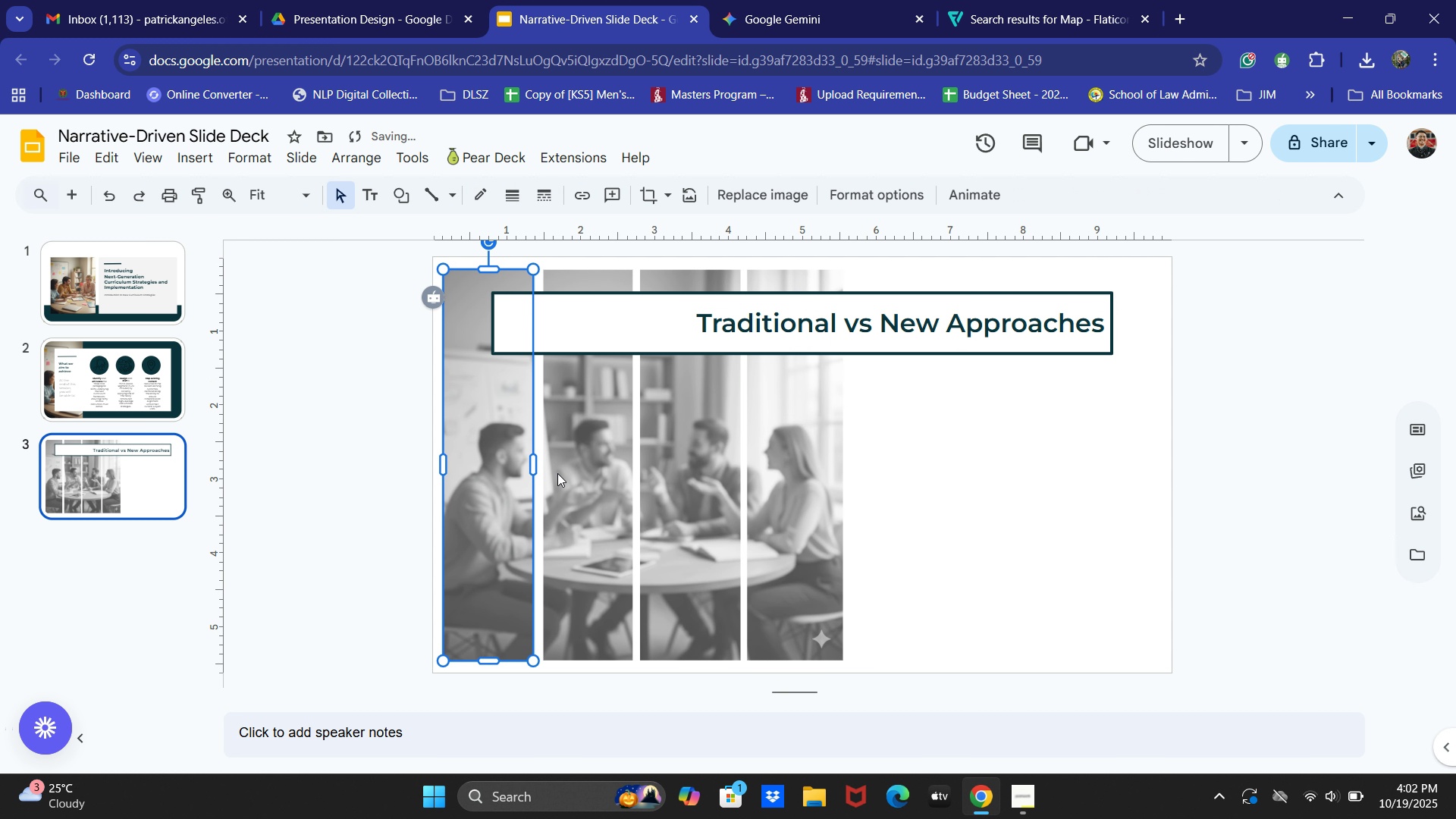 
key(ArrowLeft)
 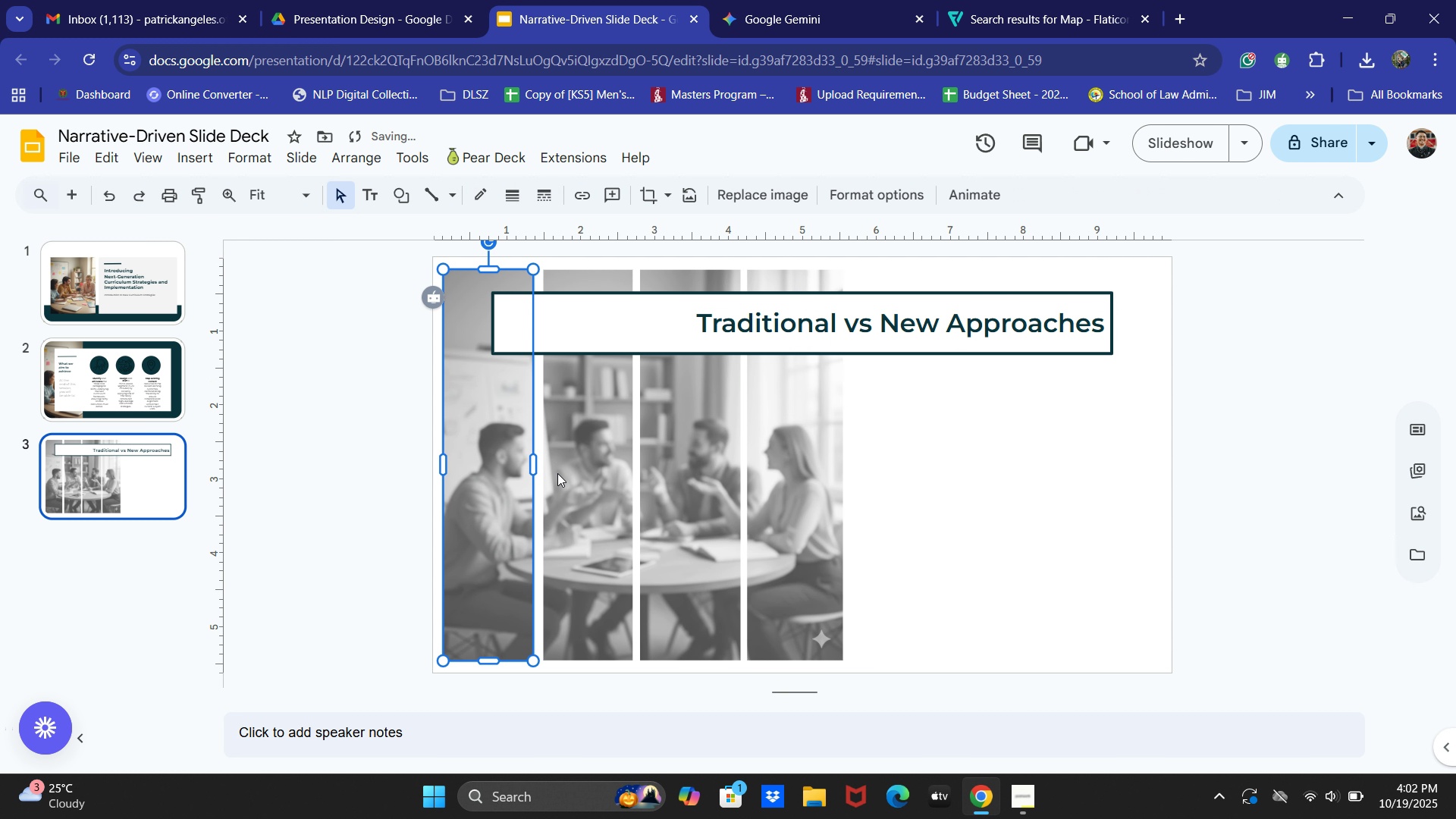 
key(ArrowLeft)
 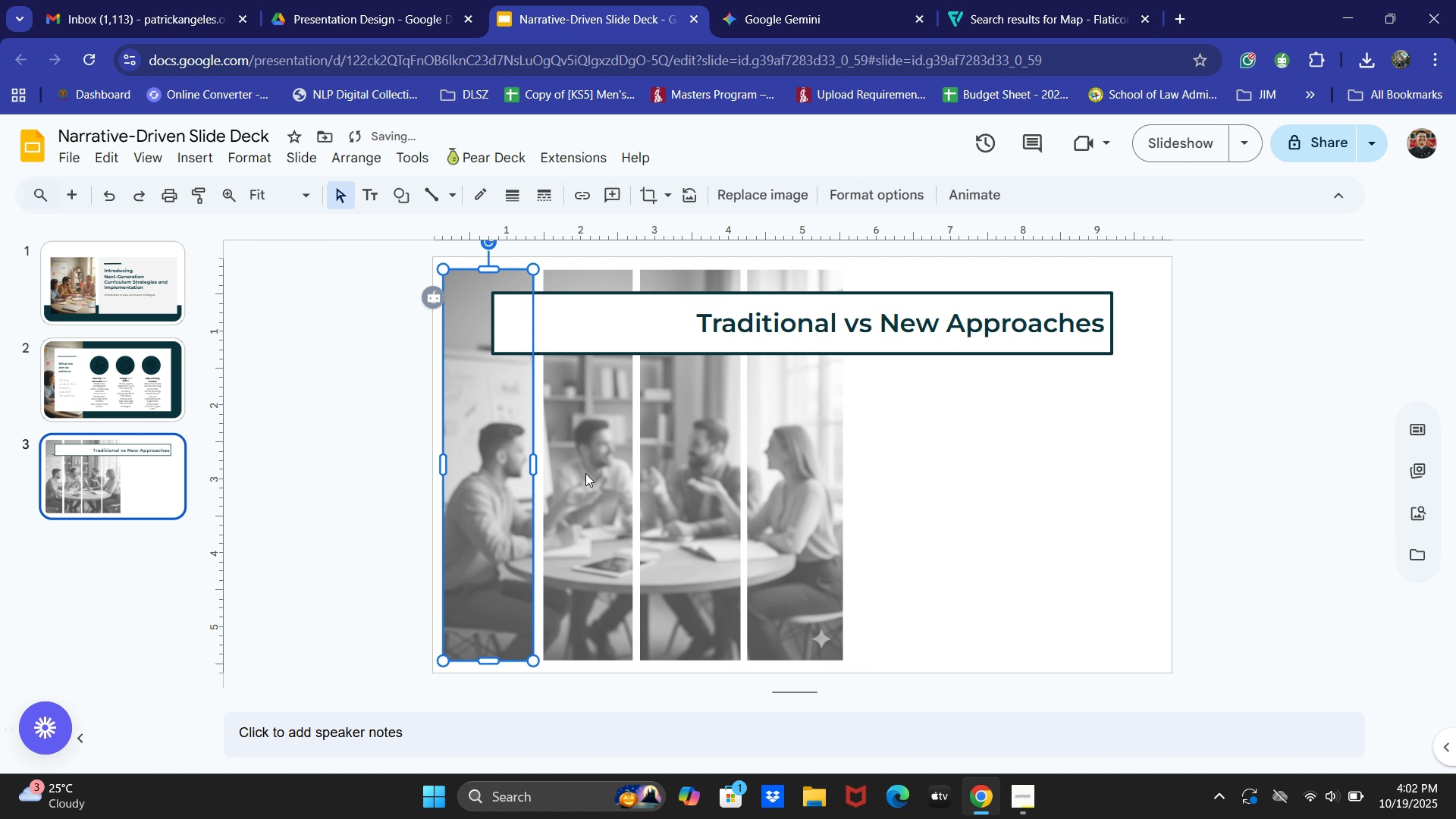 
left_click([585, 473])
 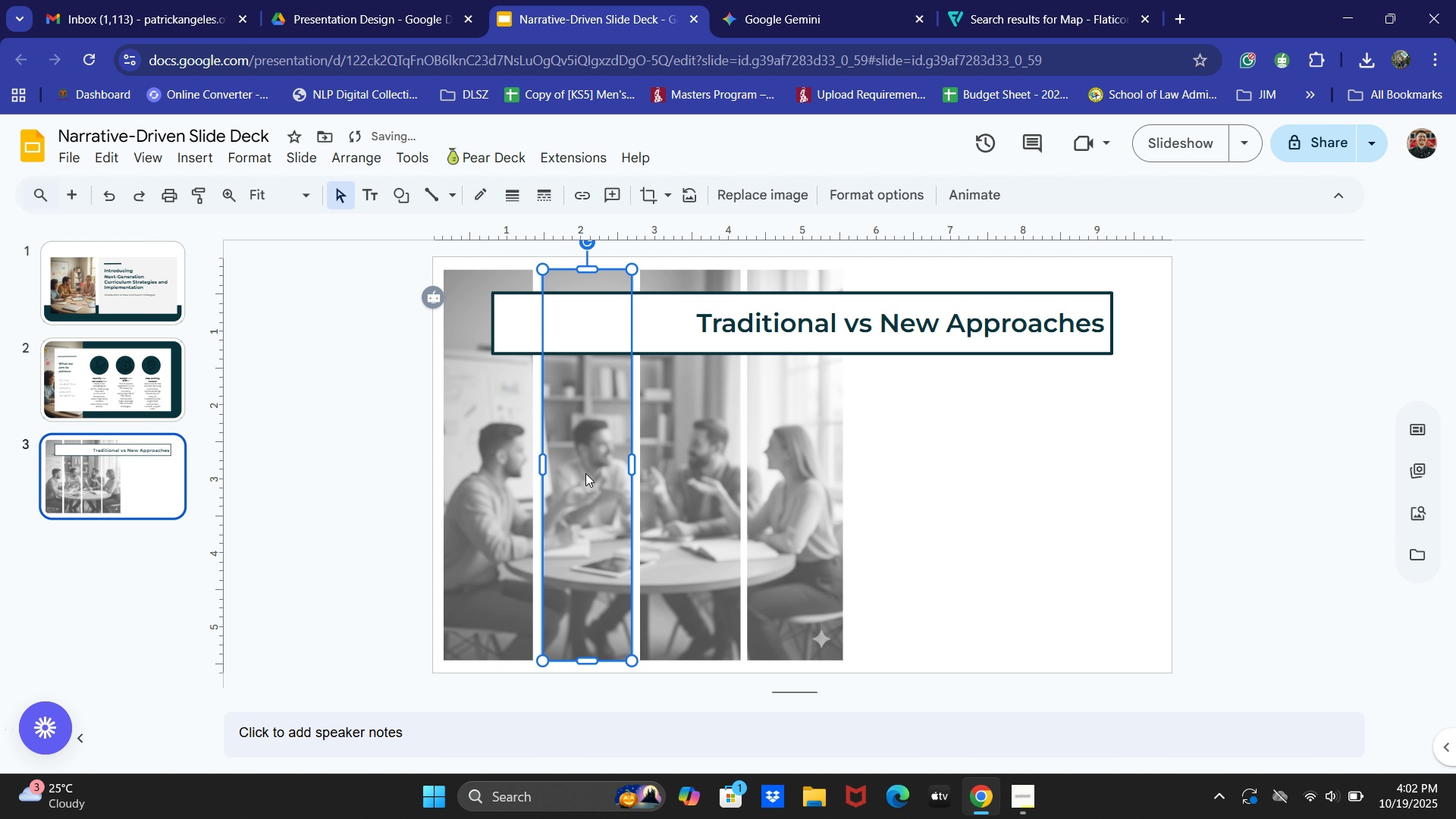 
key(ArrowLeft)
 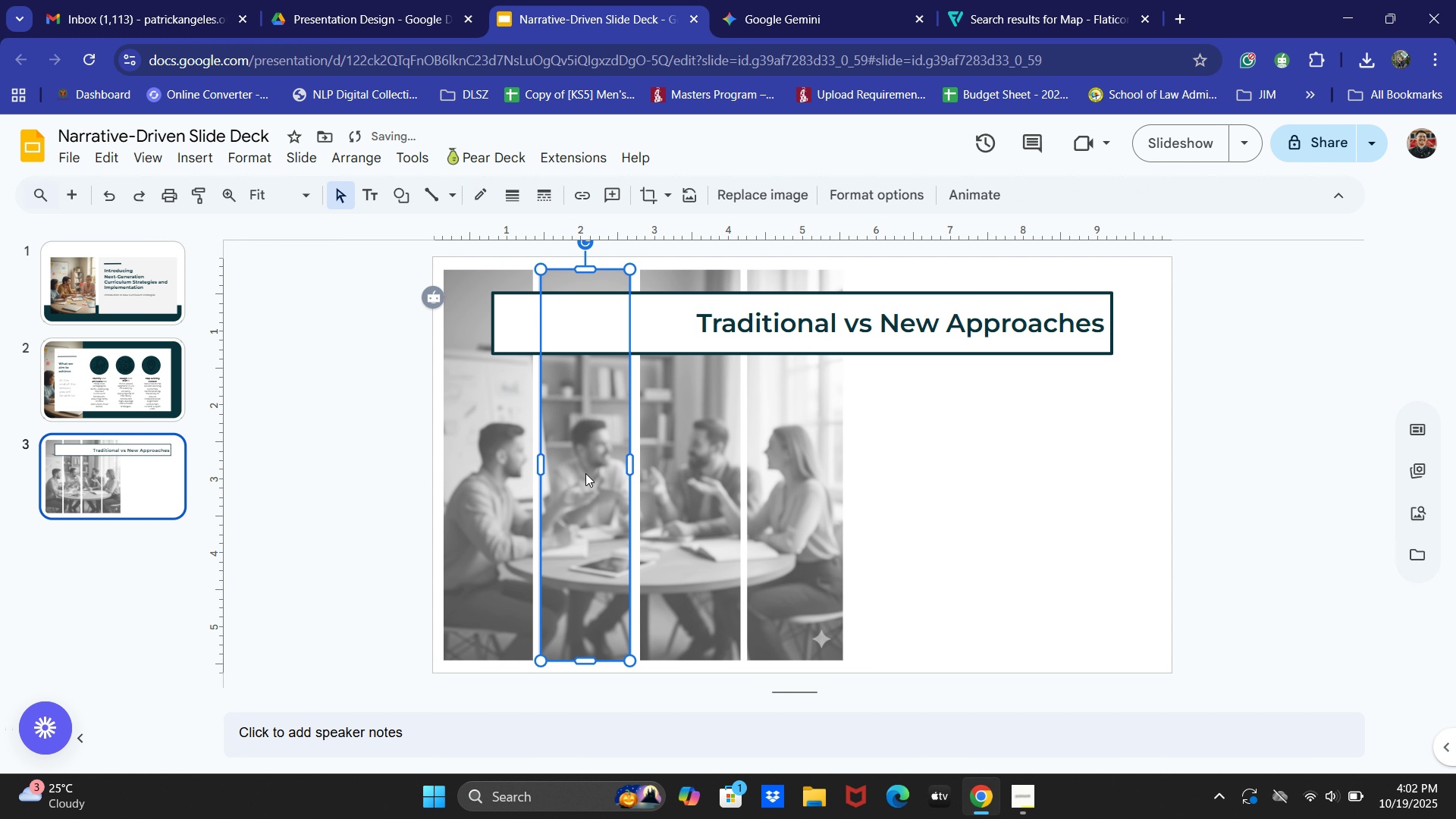 
key(ArrowLeft)
 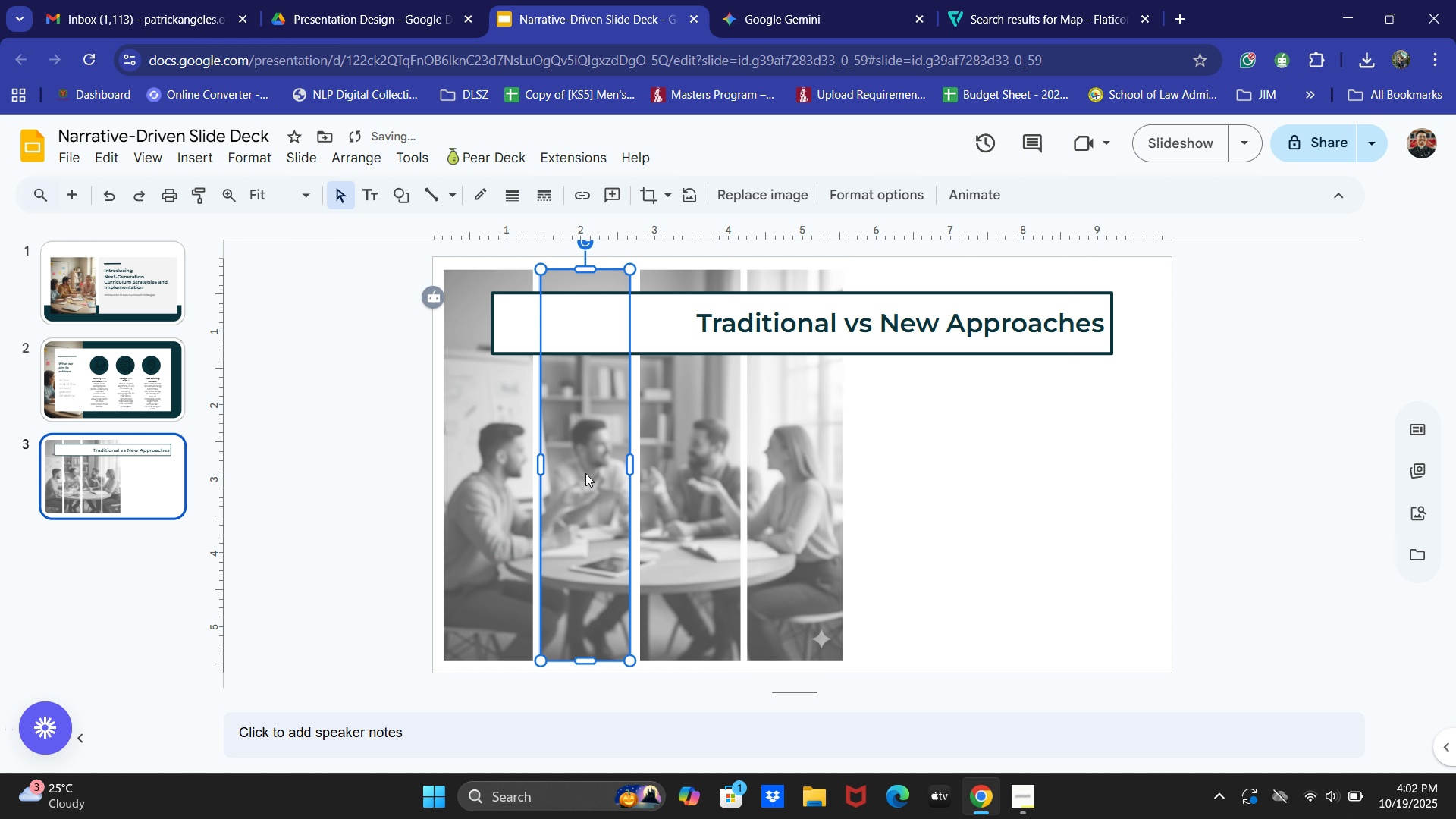 
key(ArrowLeft)
 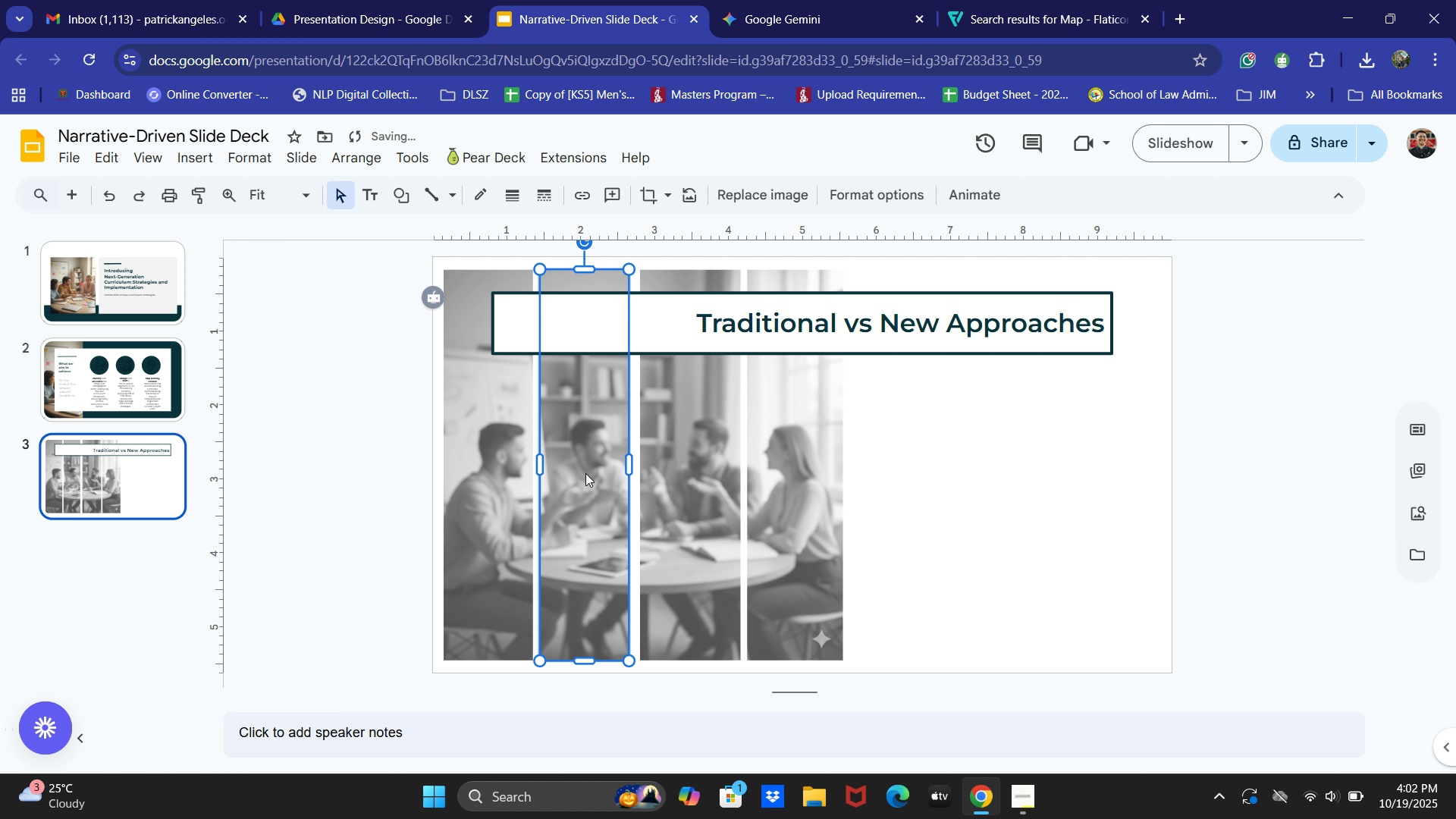 
key(ArrowLeft)
 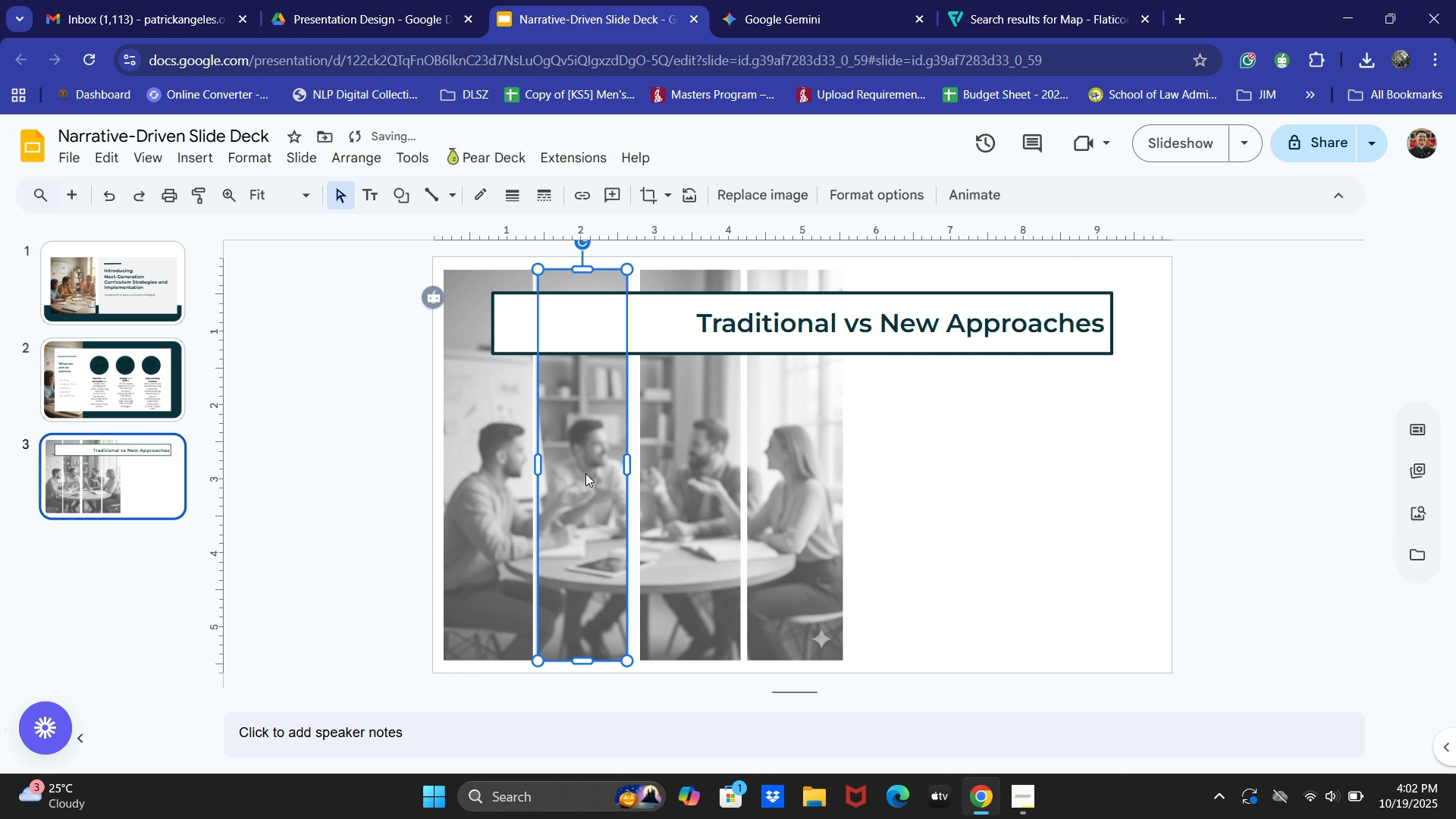 
key(ArrowLeft)
 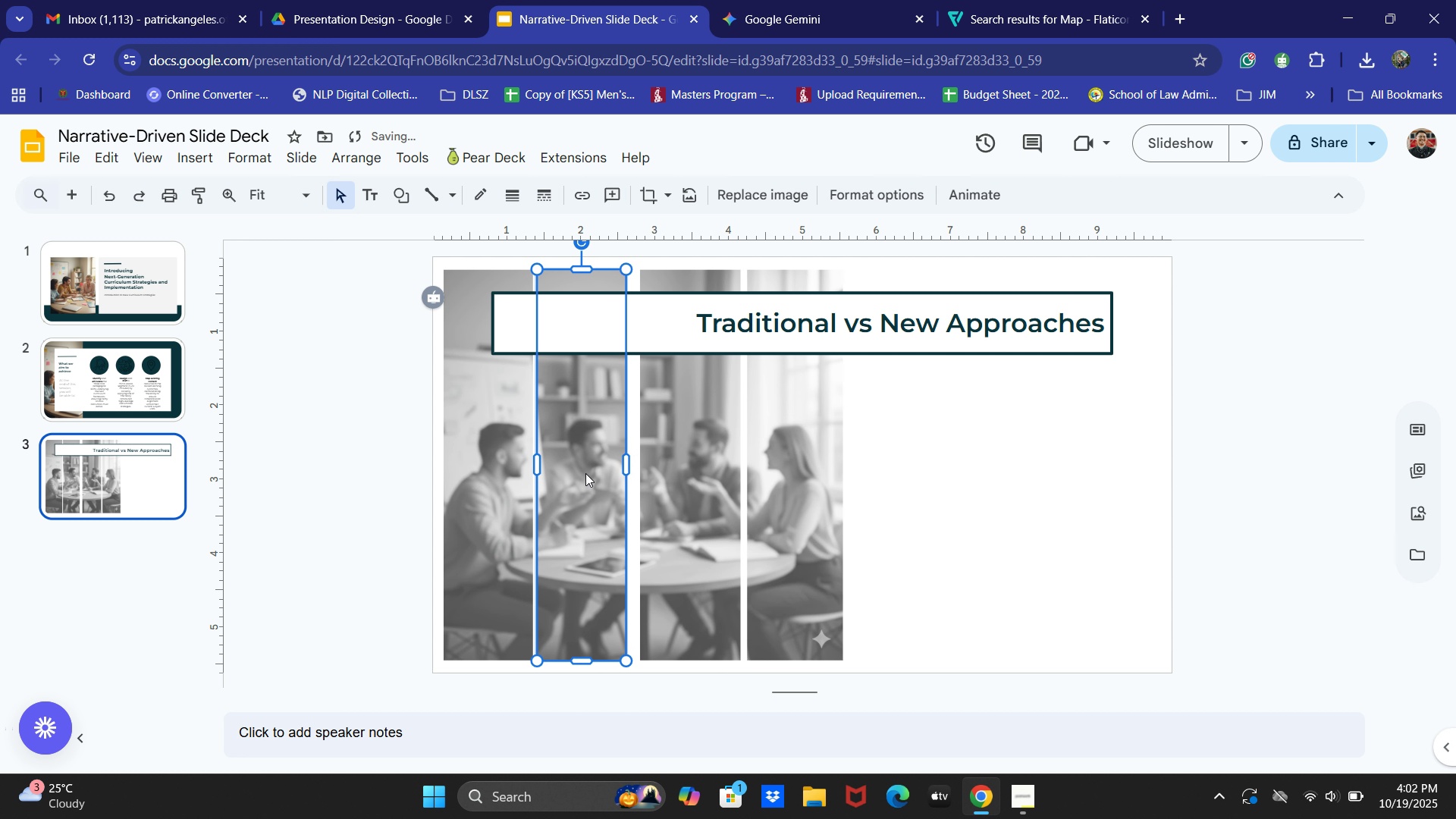 
key(ArrowLeft)
 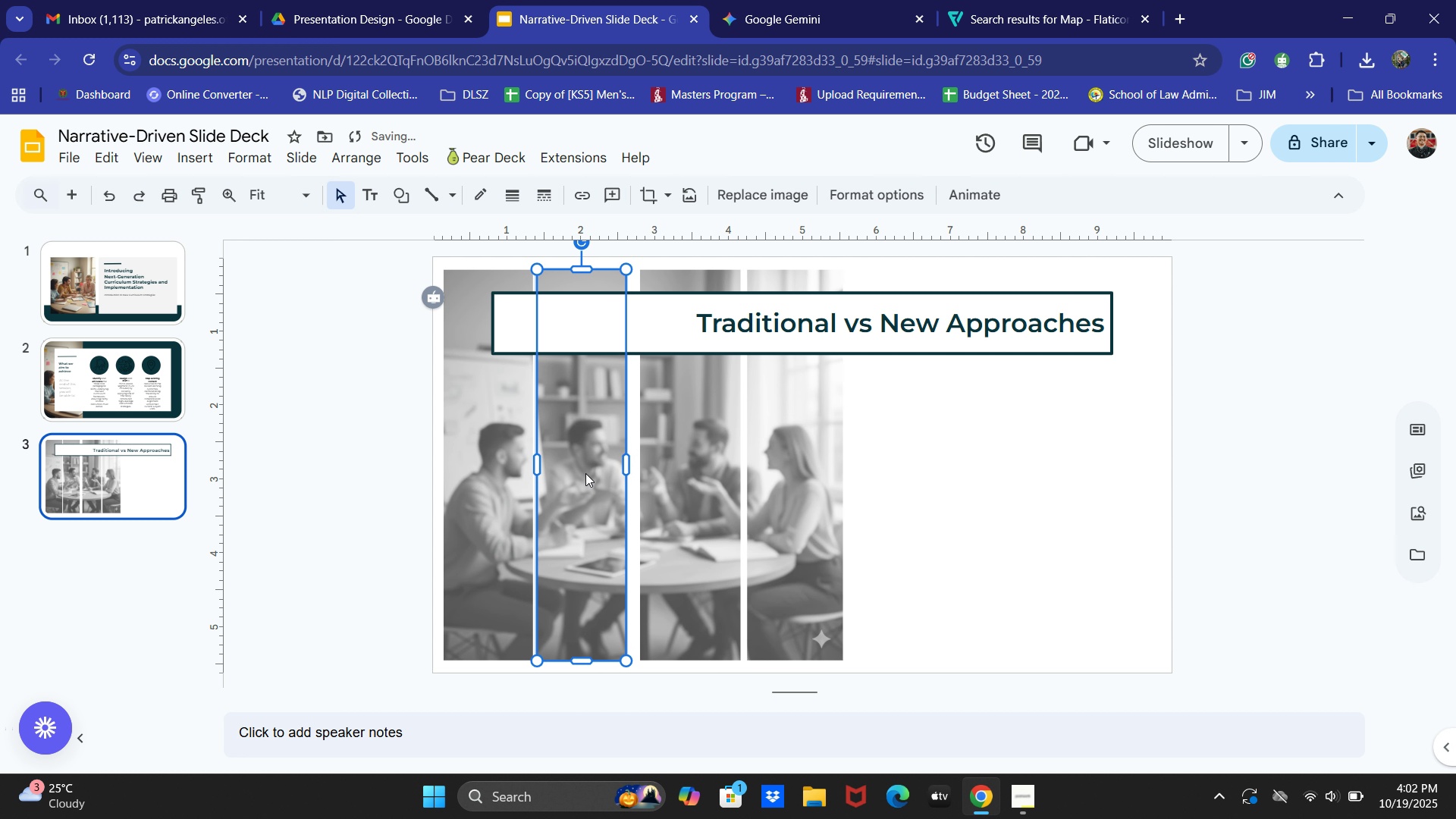 
key(ArrowLeft)
 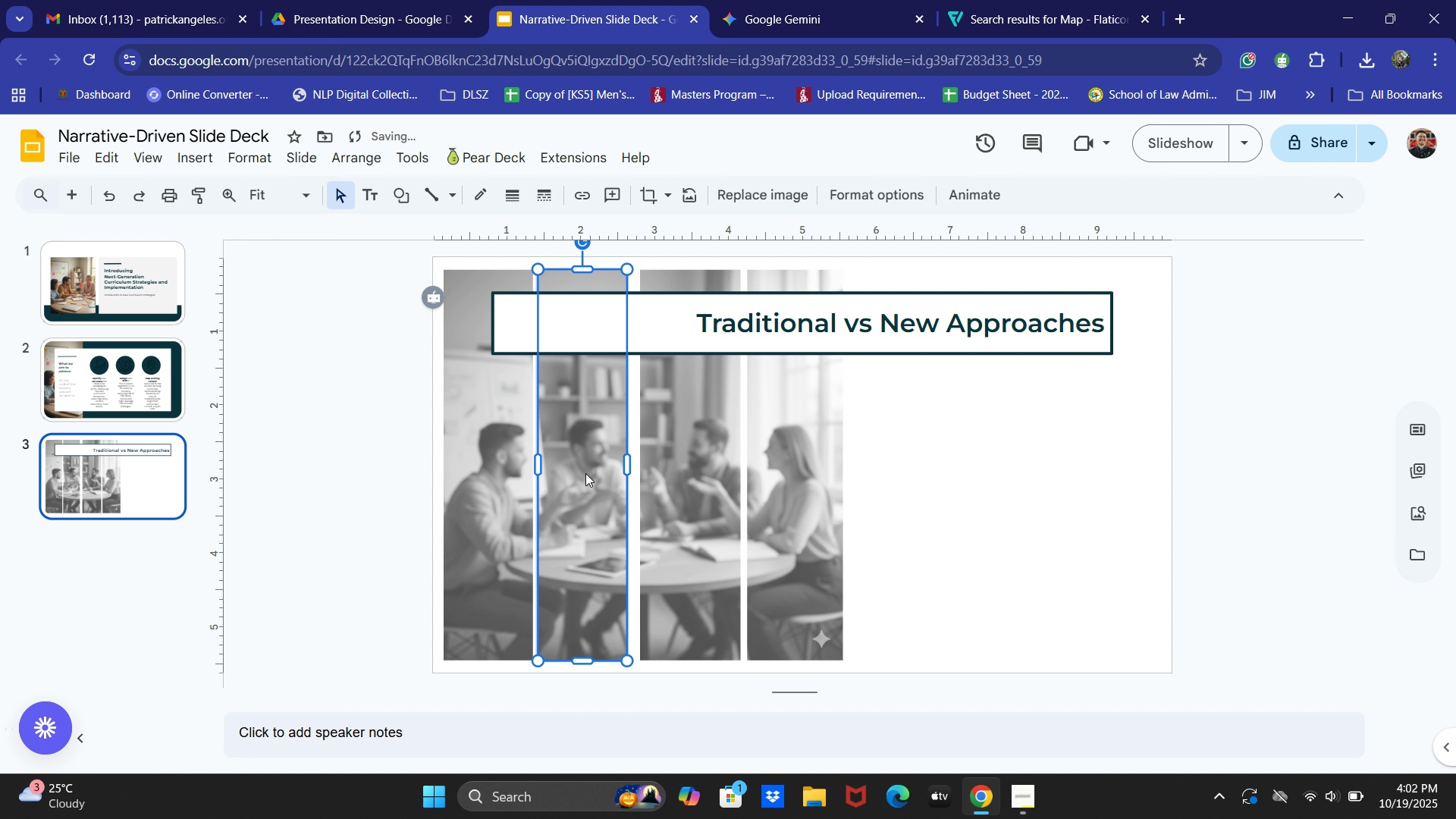 
key(ArrowRight)
 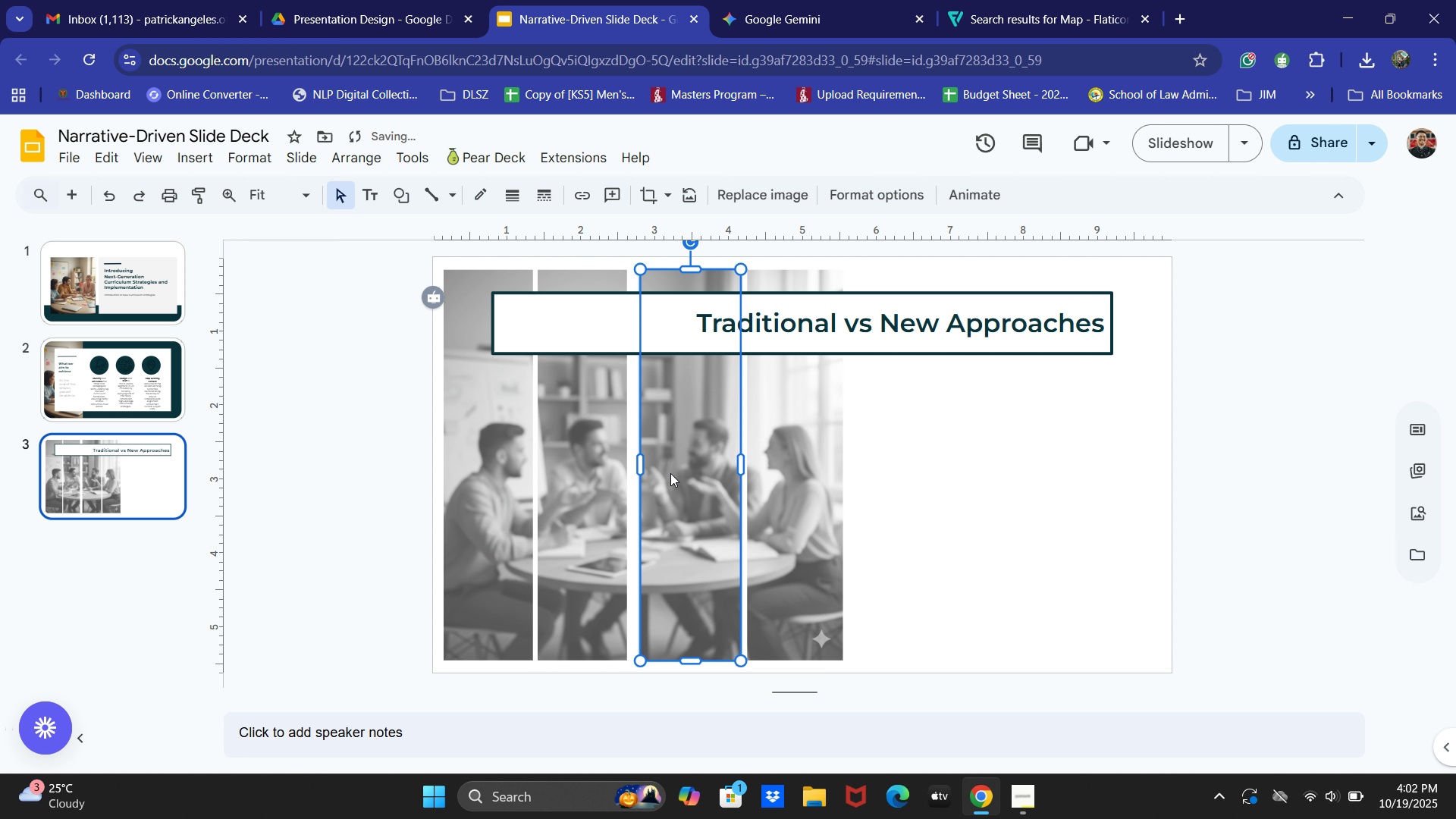 
key(ArrowLeft)
 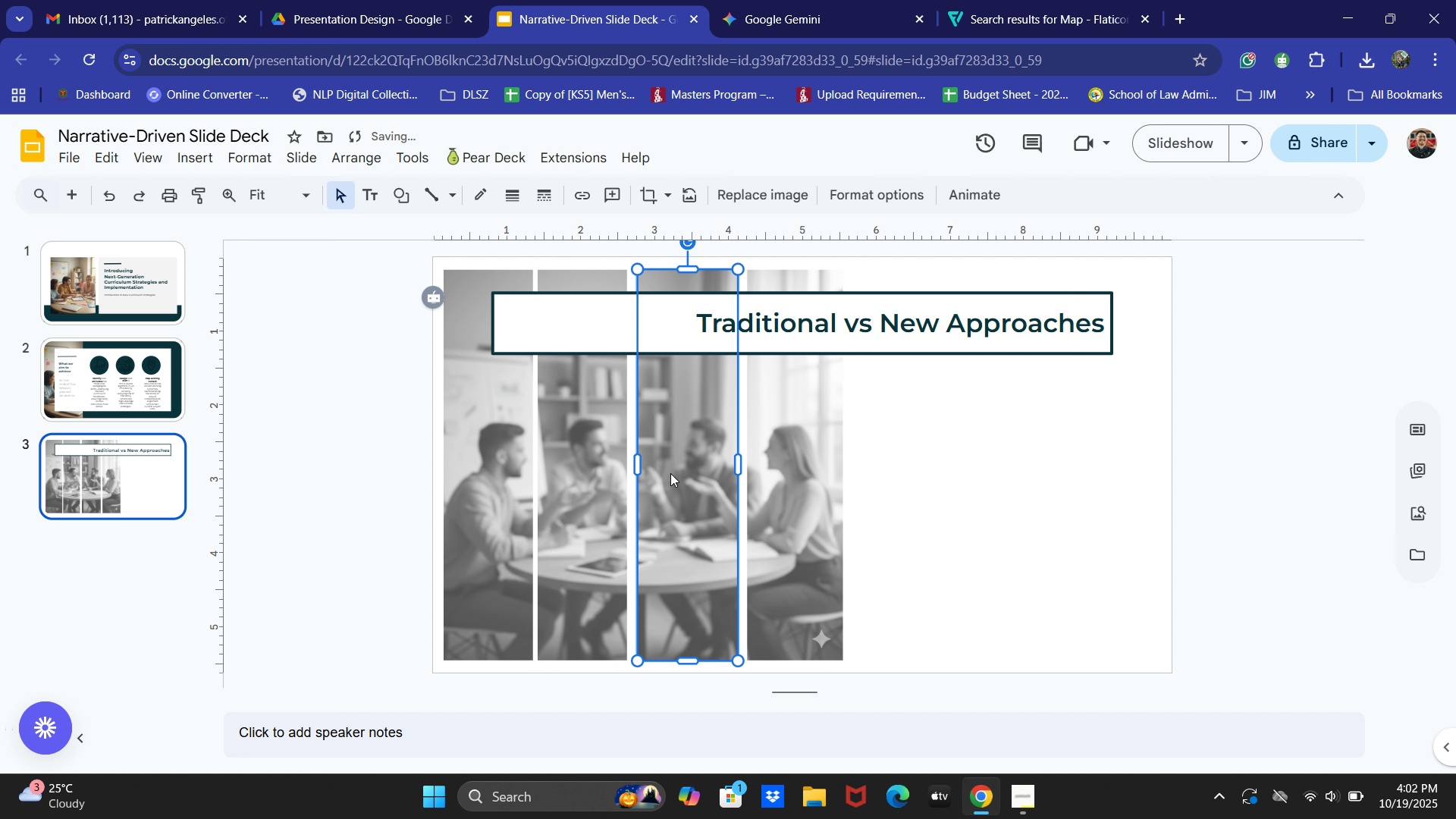 
key(ArrowLeft)
 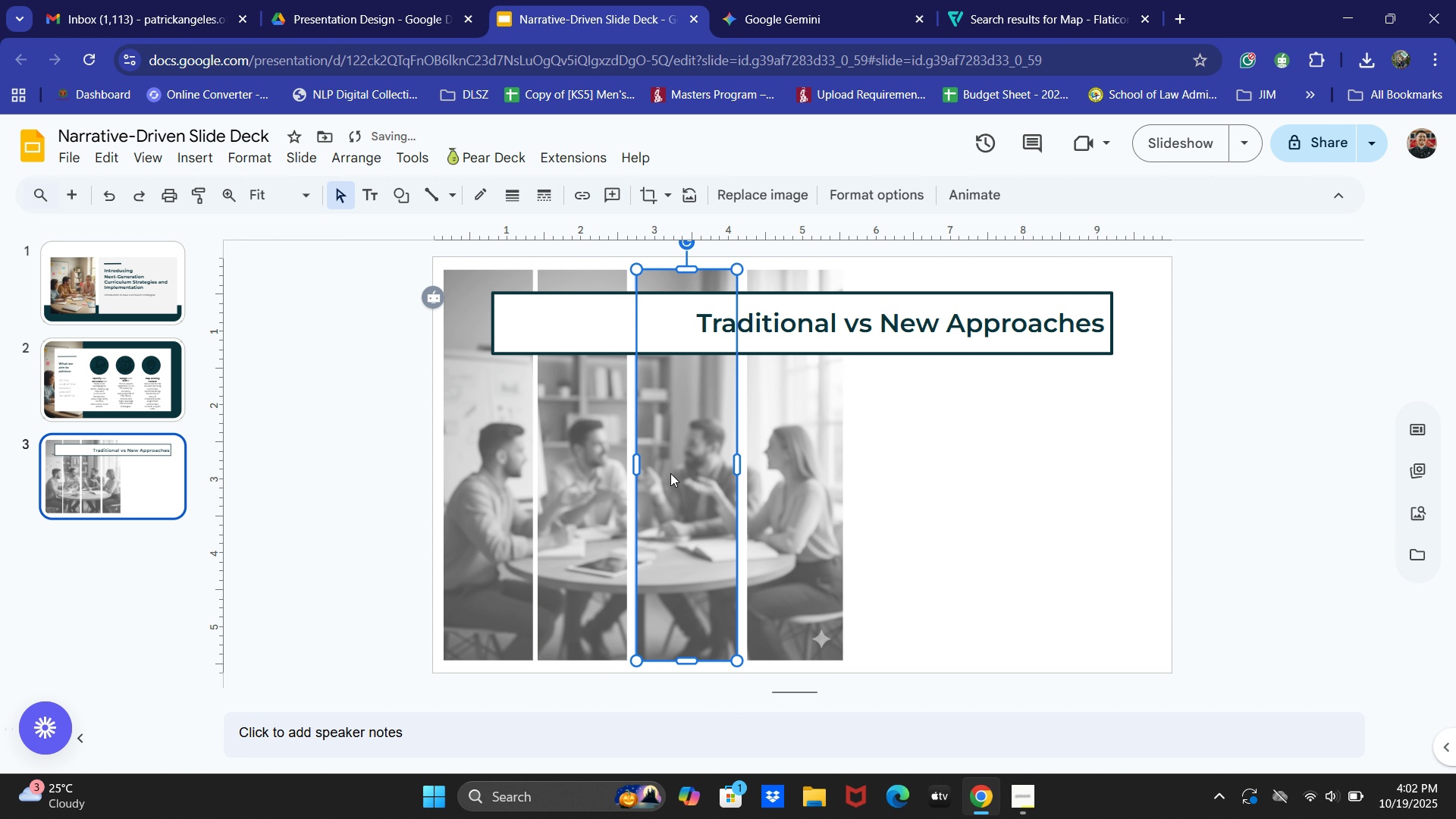 
key(ArrowLeft)
 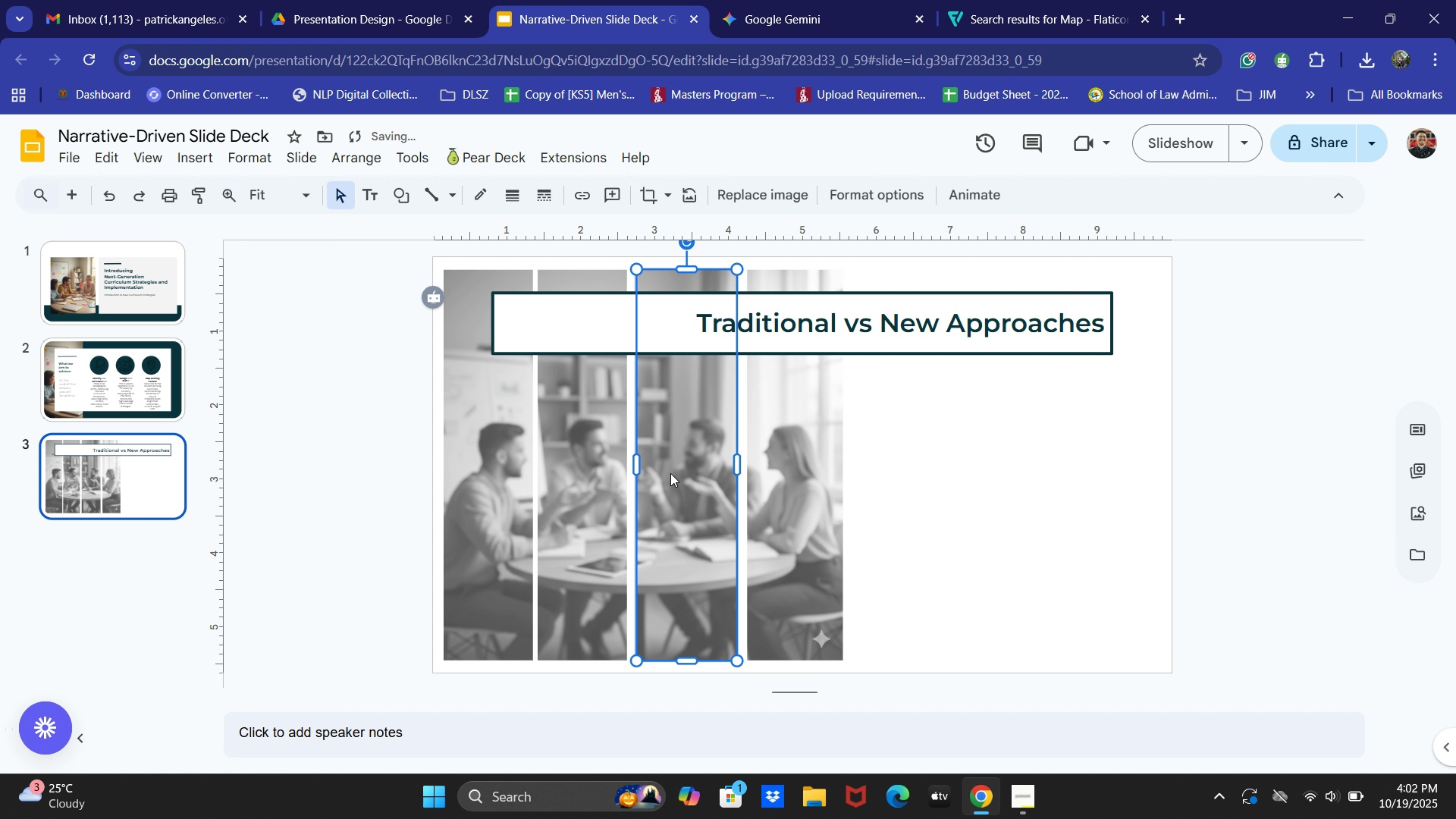 
key(ArrowLeft)
 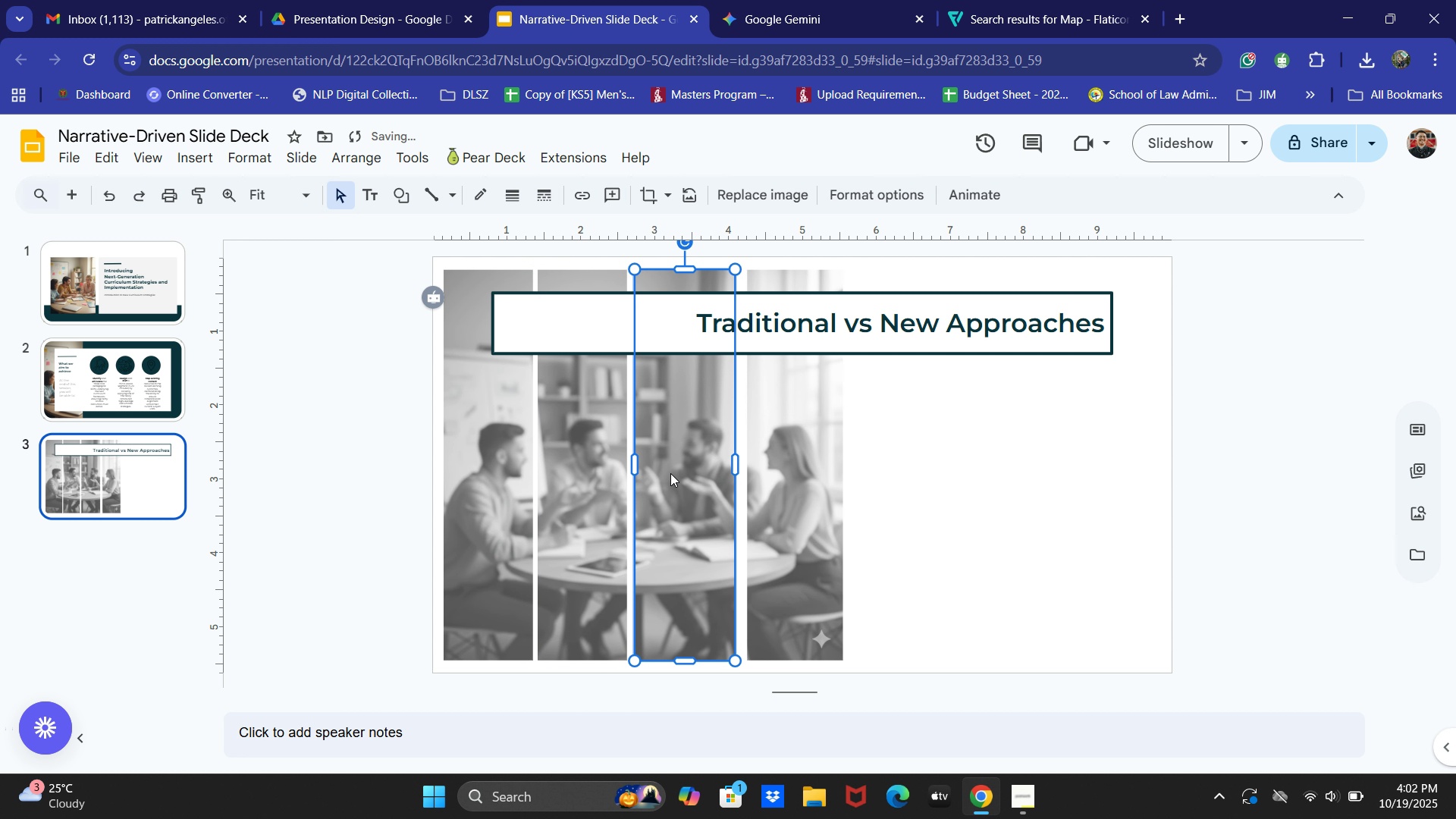 
key(ArrowLeft)
 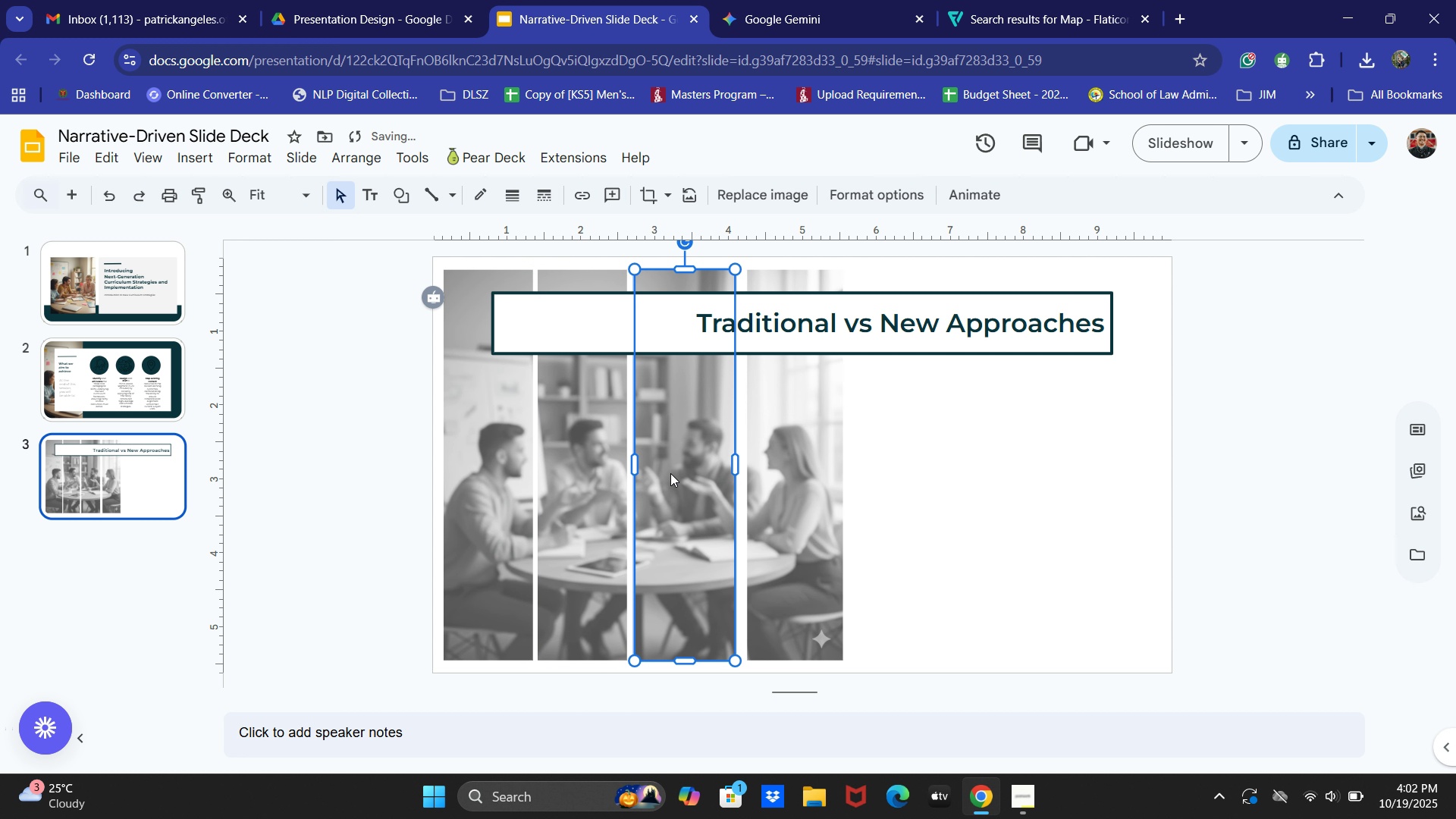 
key(ArrowLeft)
 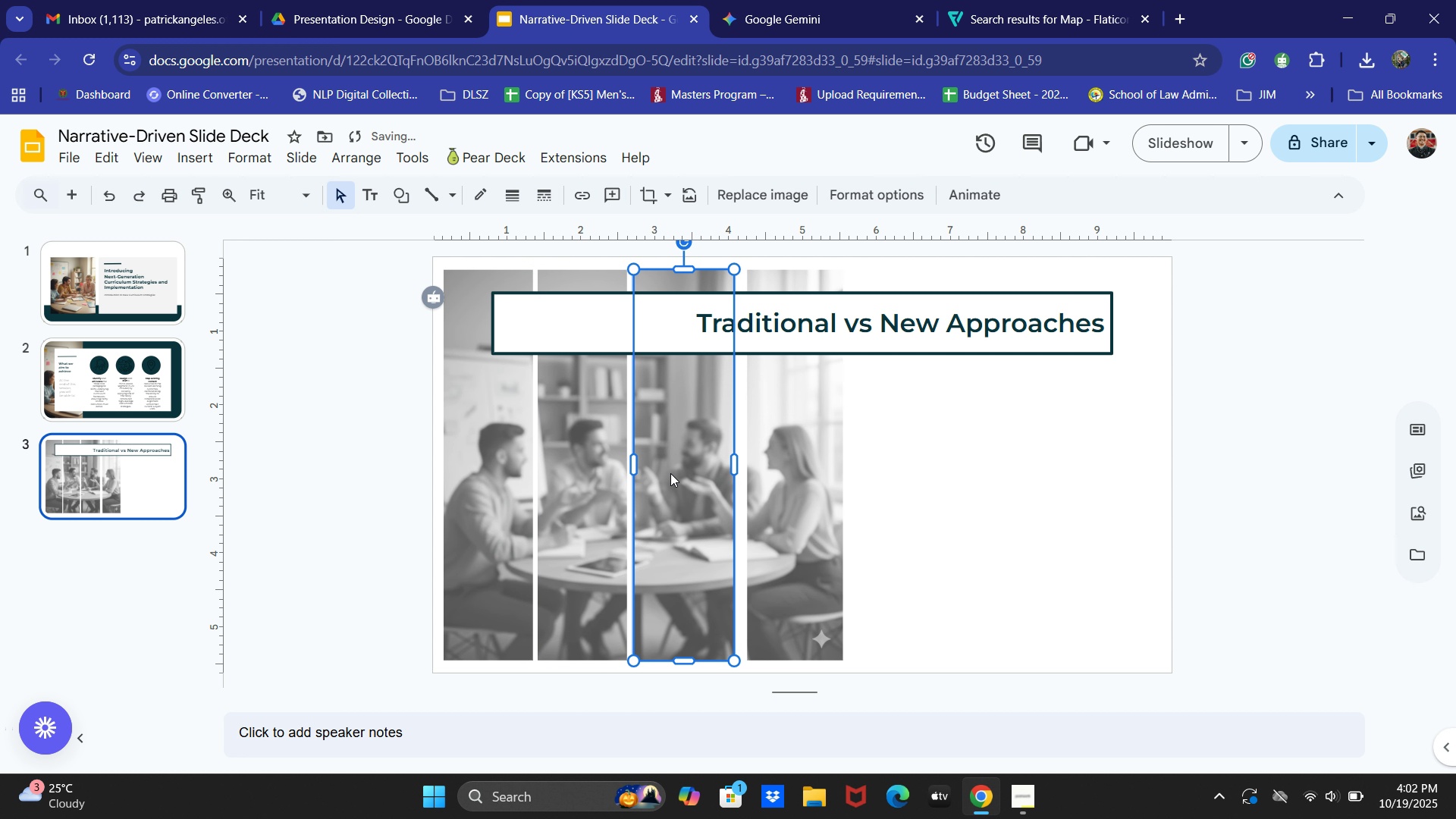 
key(ArrowLeft)
 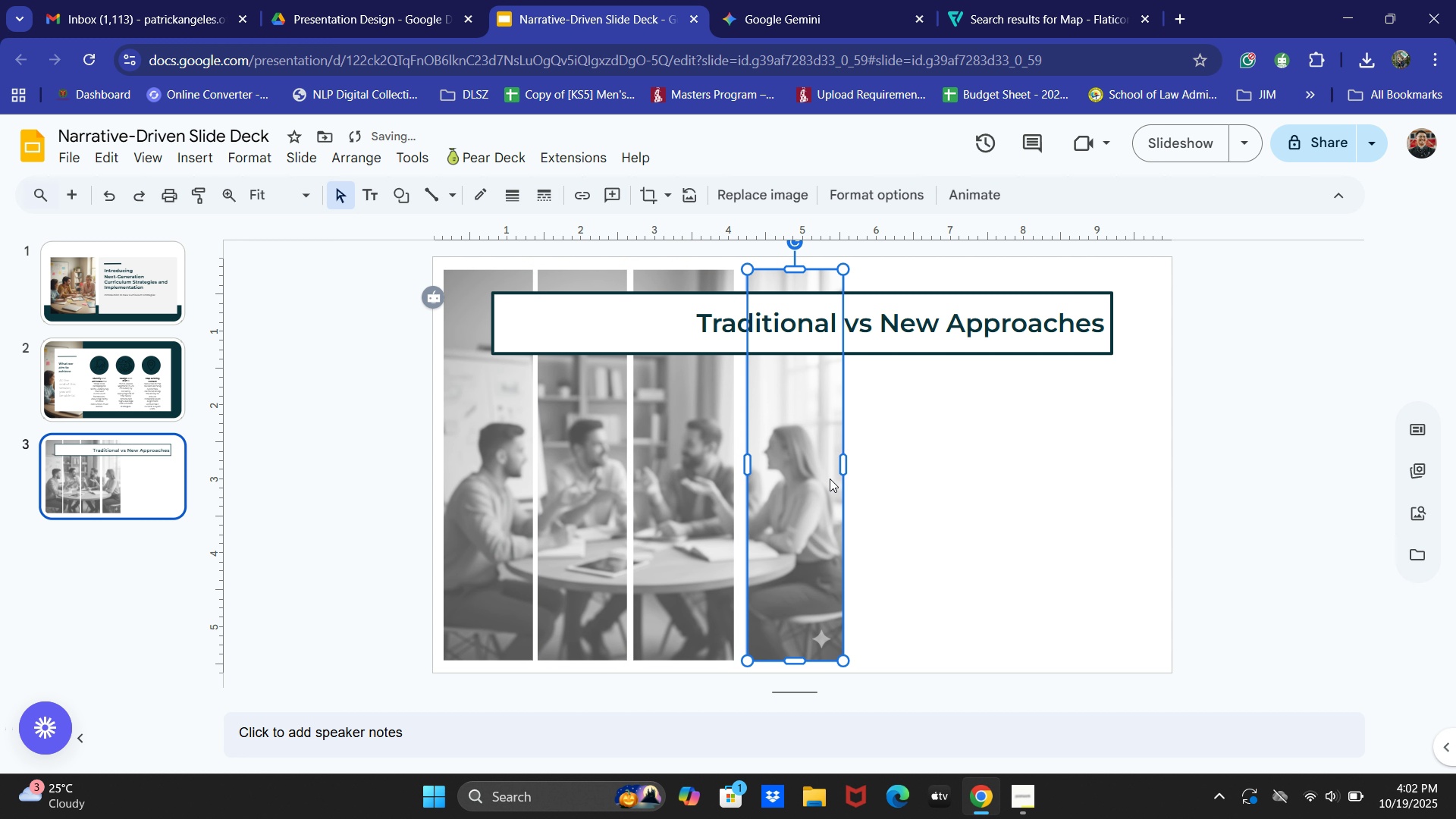 
key(ArrowLeft)
 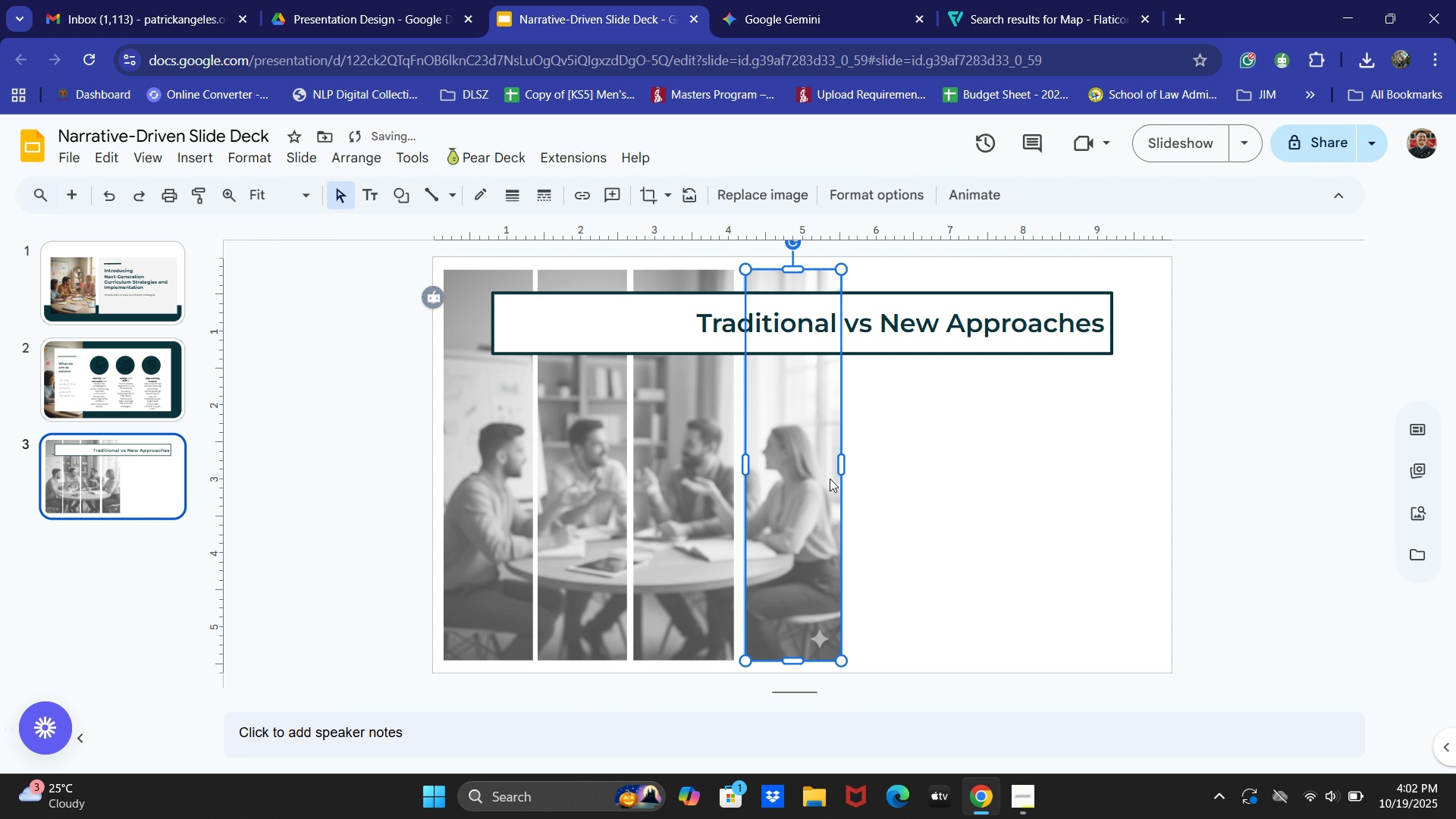 
key(ArrowLeft)
 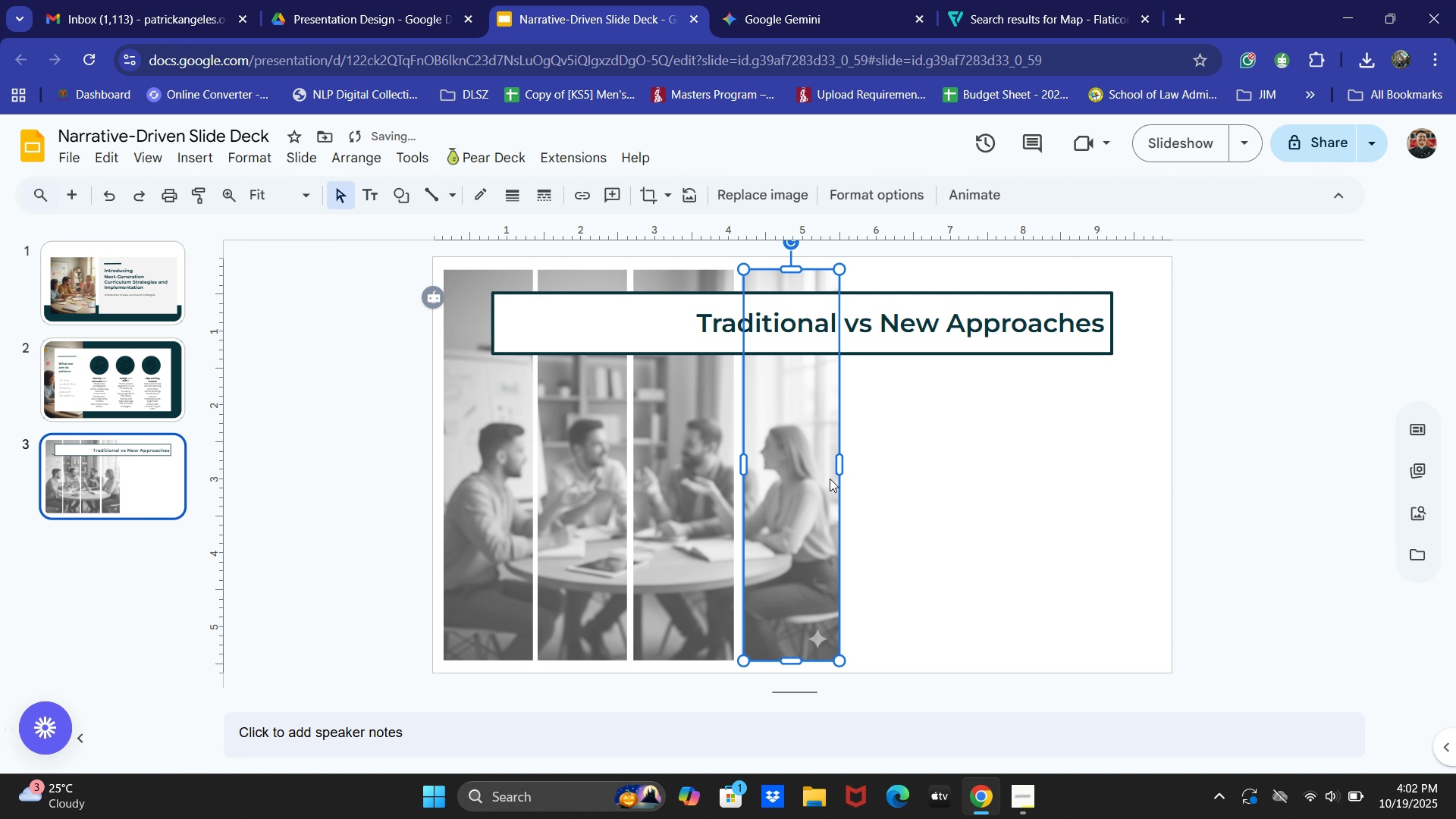 
key(ArrowLeft)
 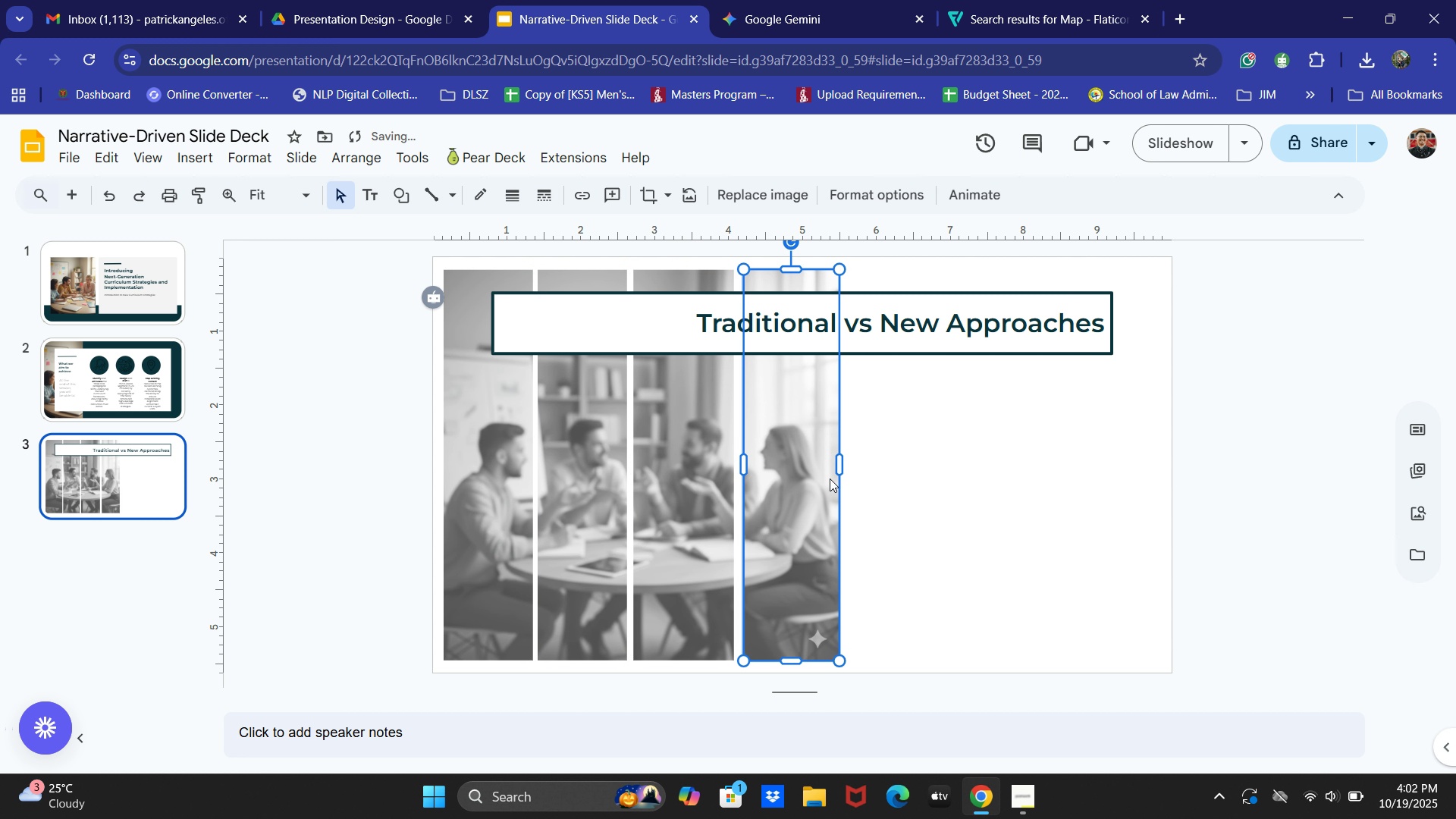 
key(ArrowLeft)
 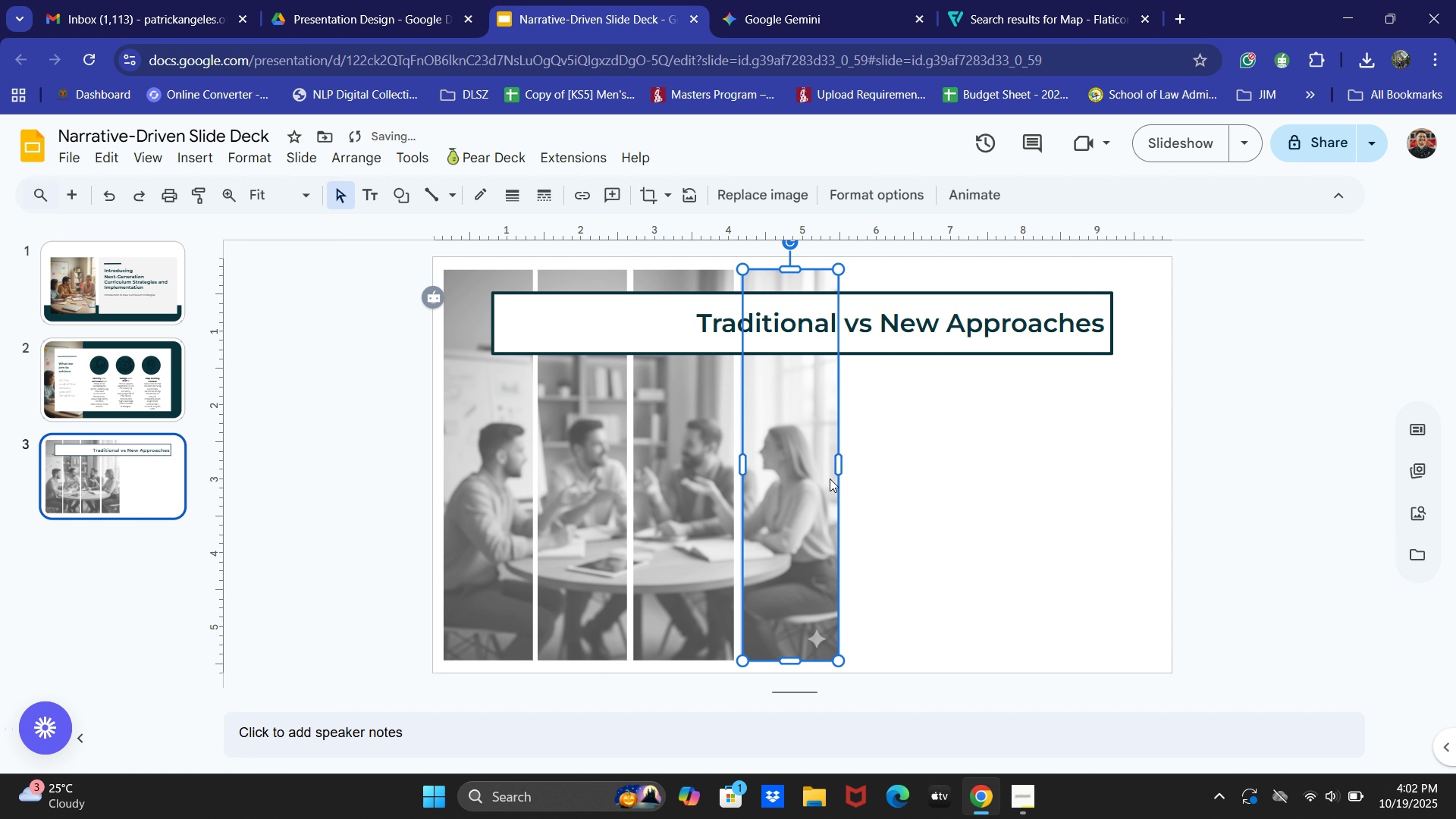 
key(ArrowLeft)
 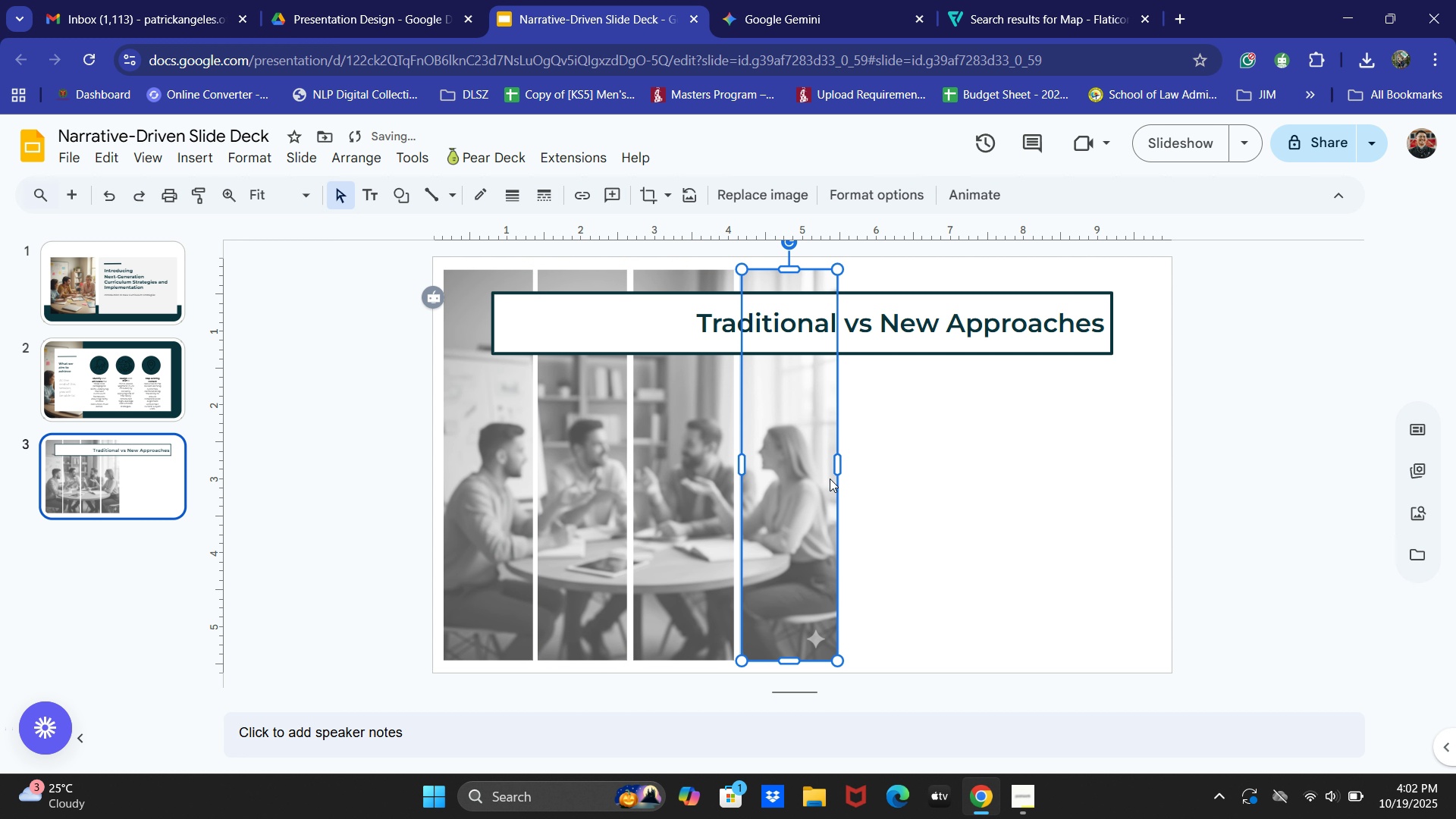 
key(ArrowLeft)
 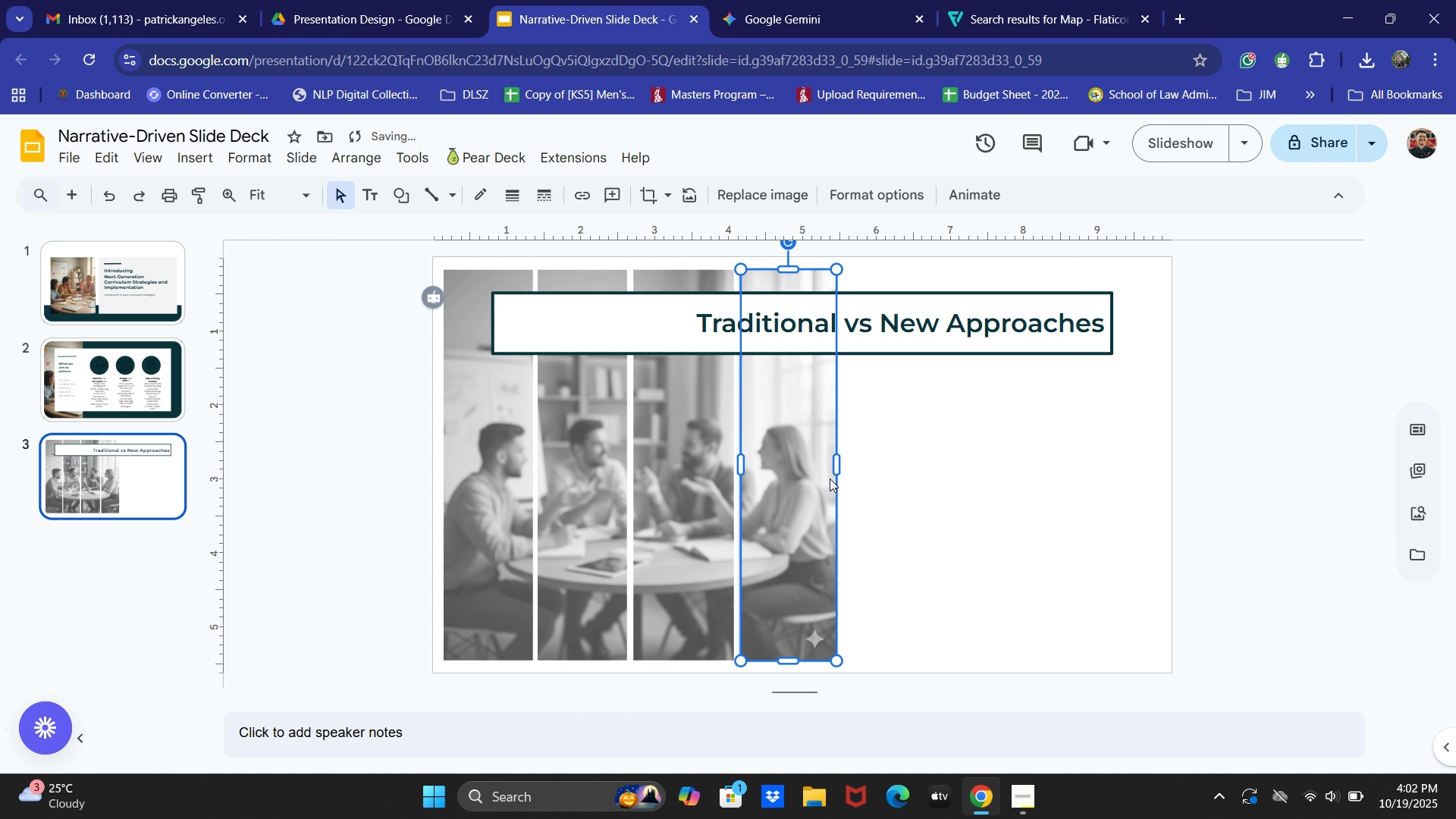 
key(ArrowLeft)
 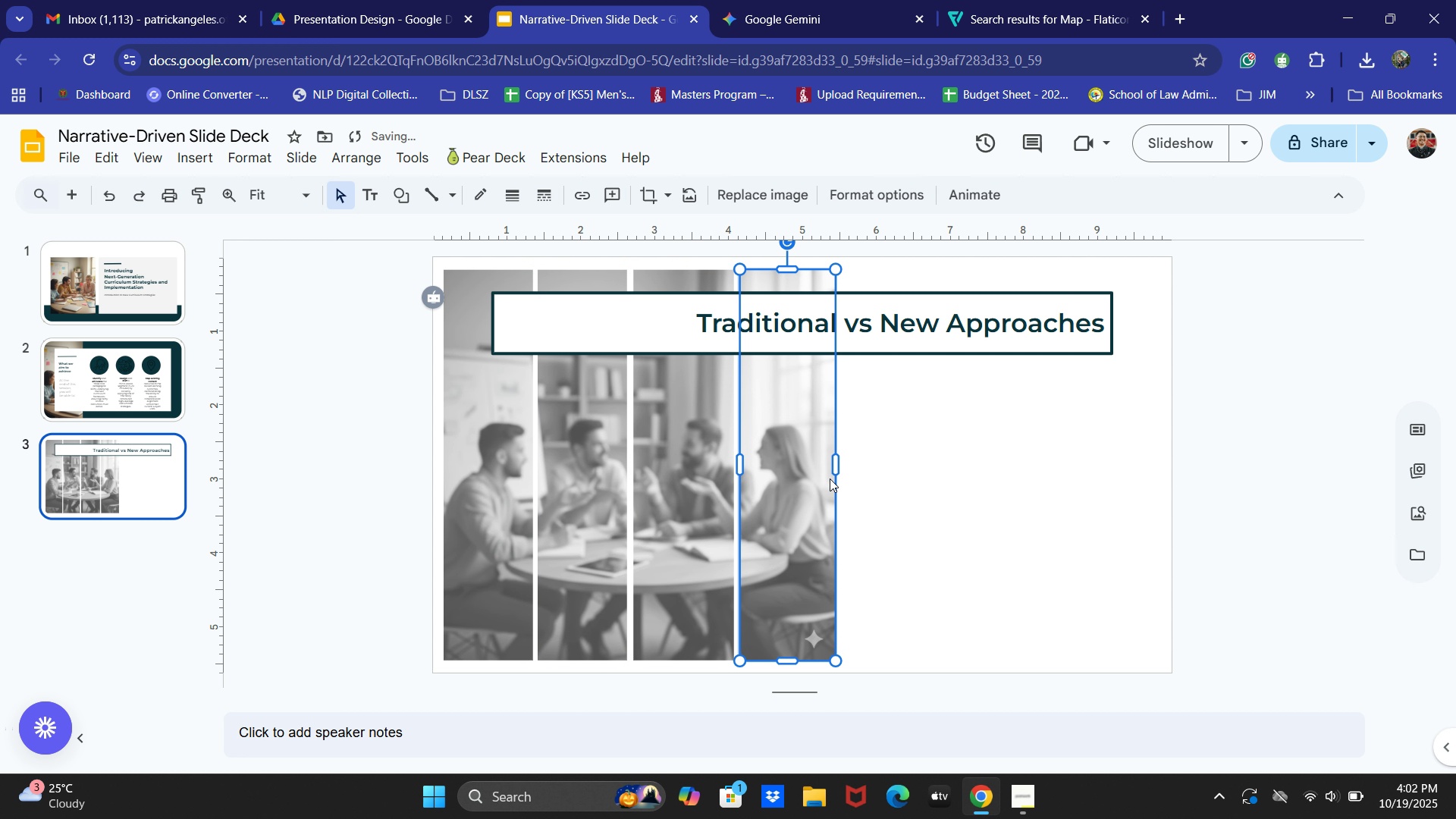 
key(ArrowLeft)
 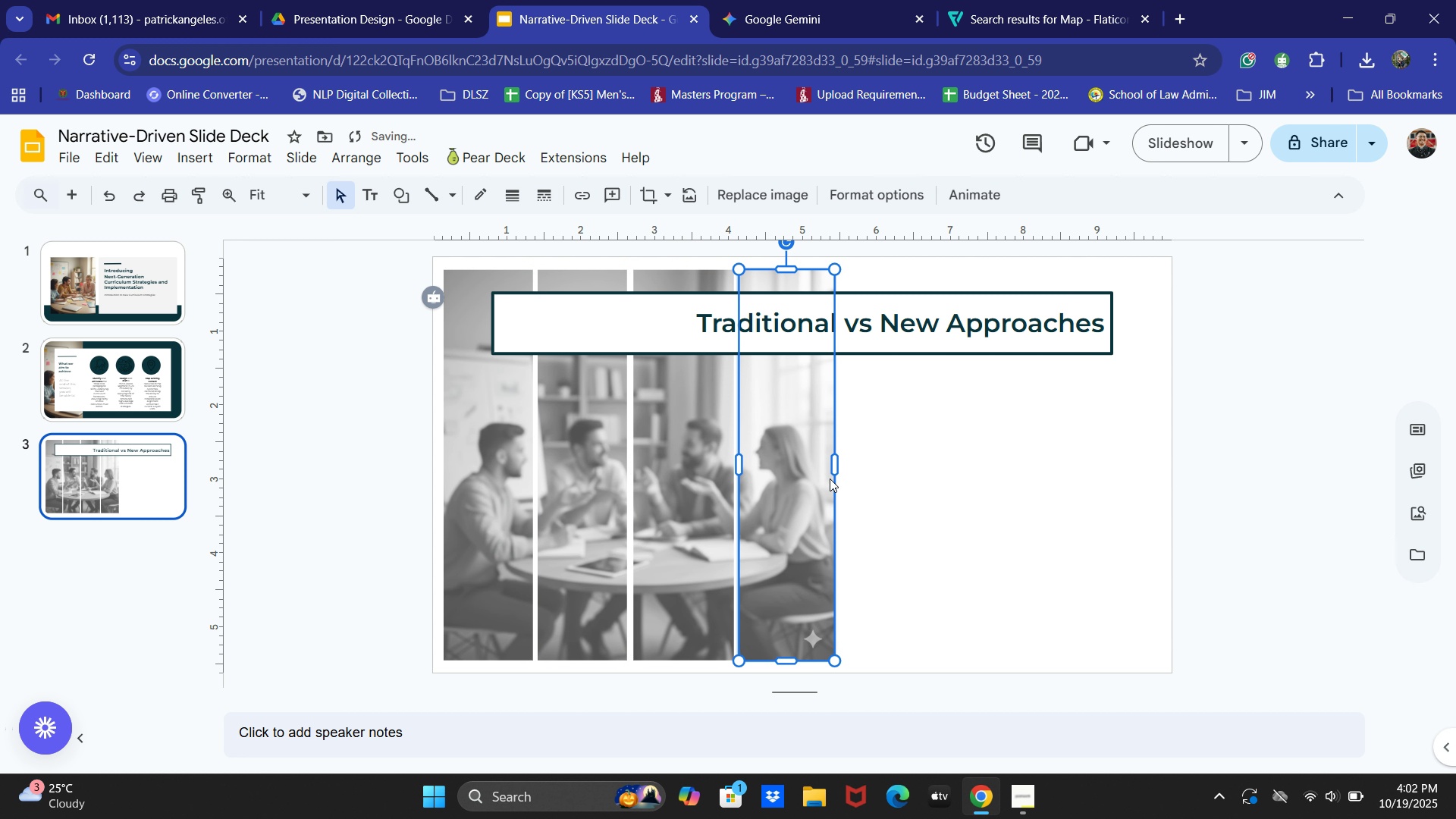 
key(ArrowLeft)
 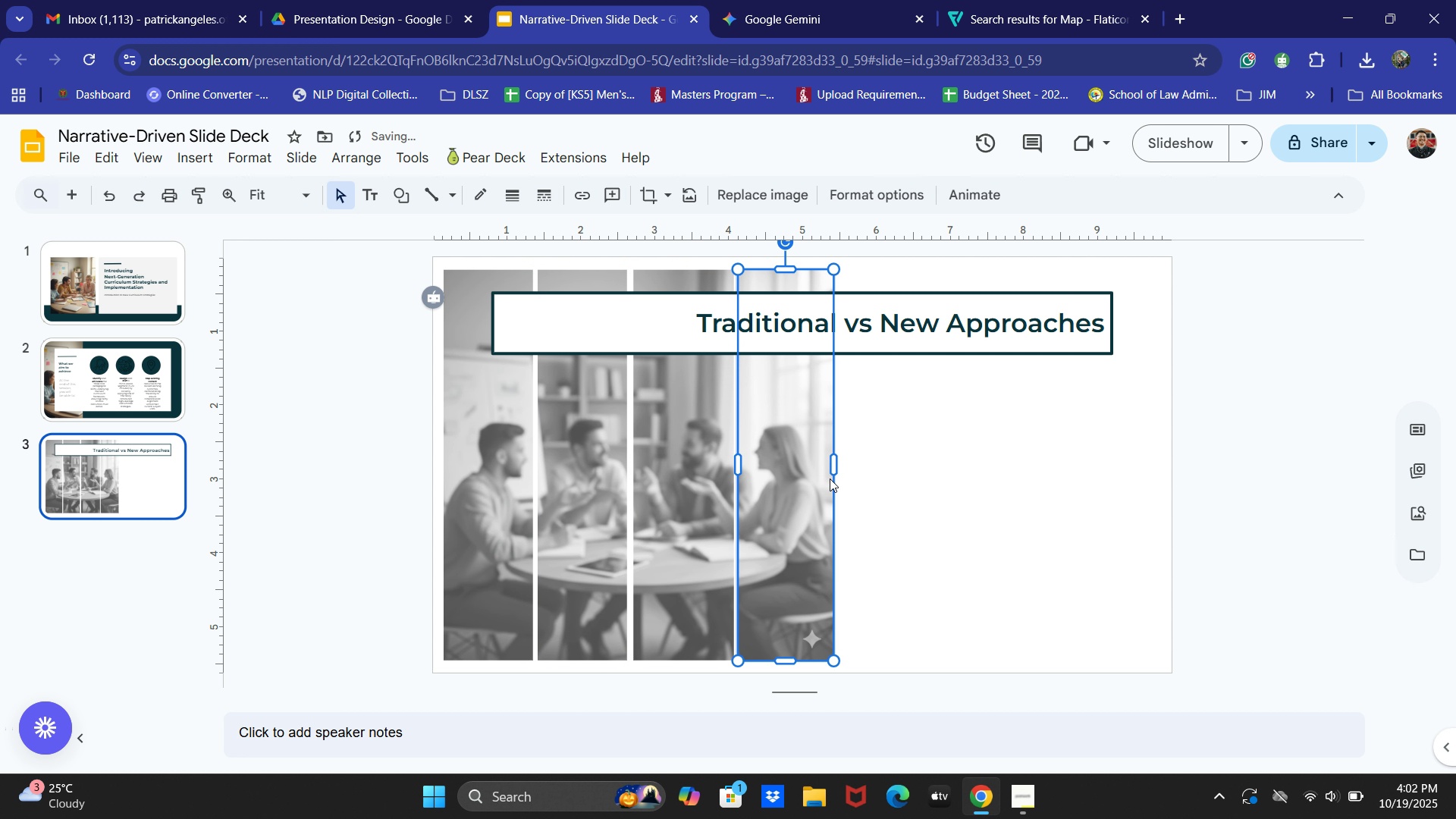 
key(ArrowLeft)
 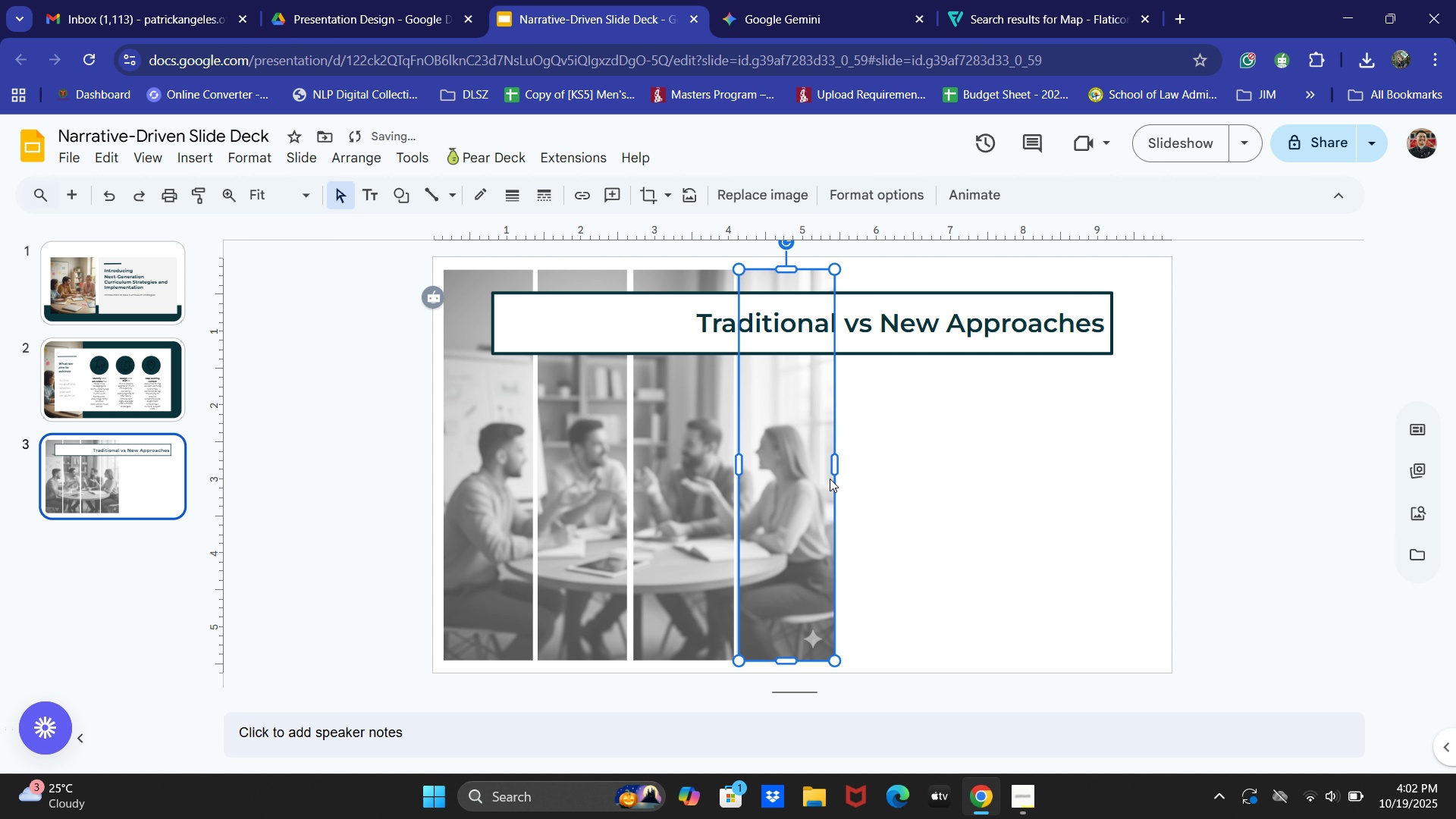 
key(ArrowRight)
 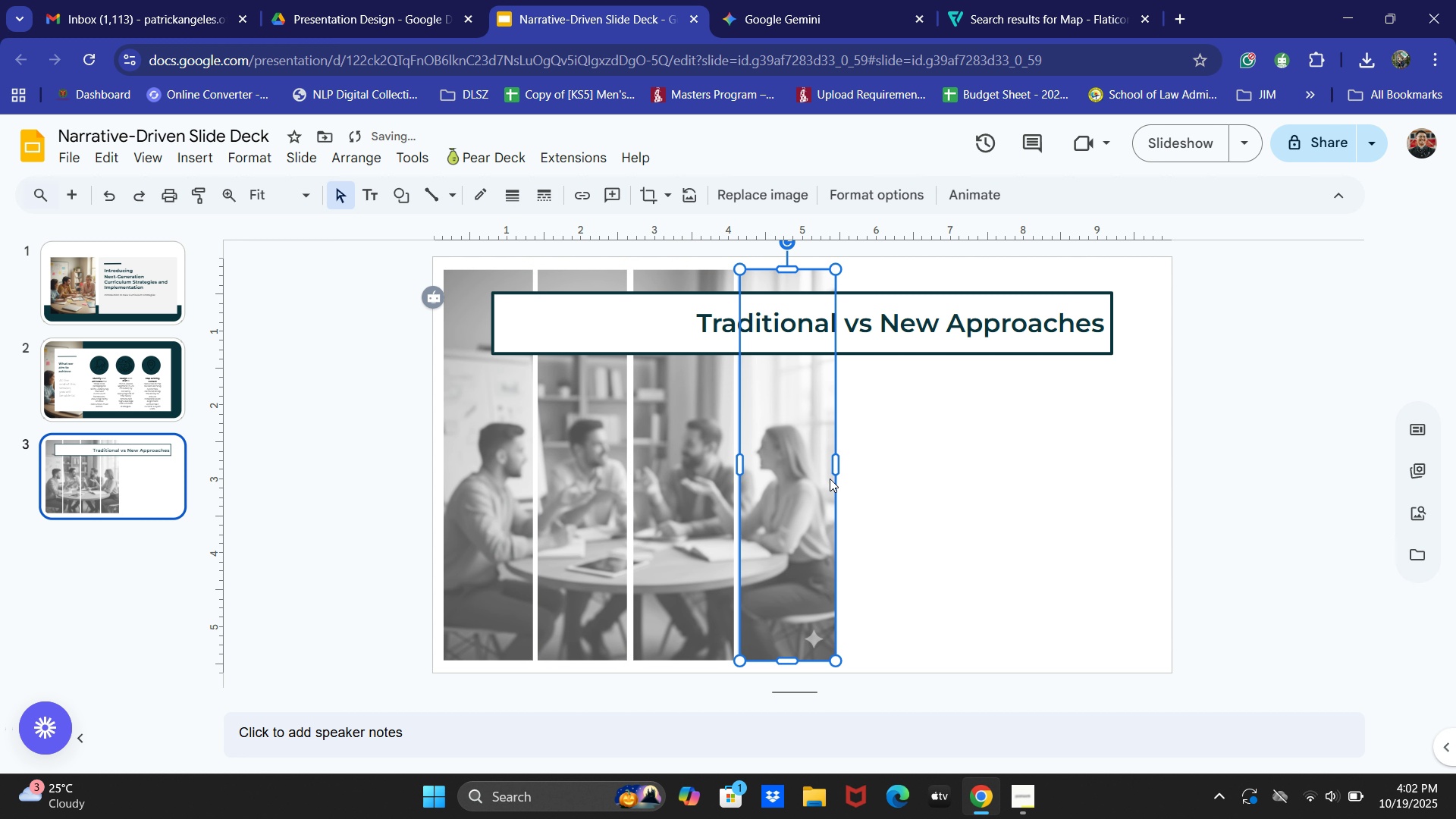 
key(ArrowRight)
 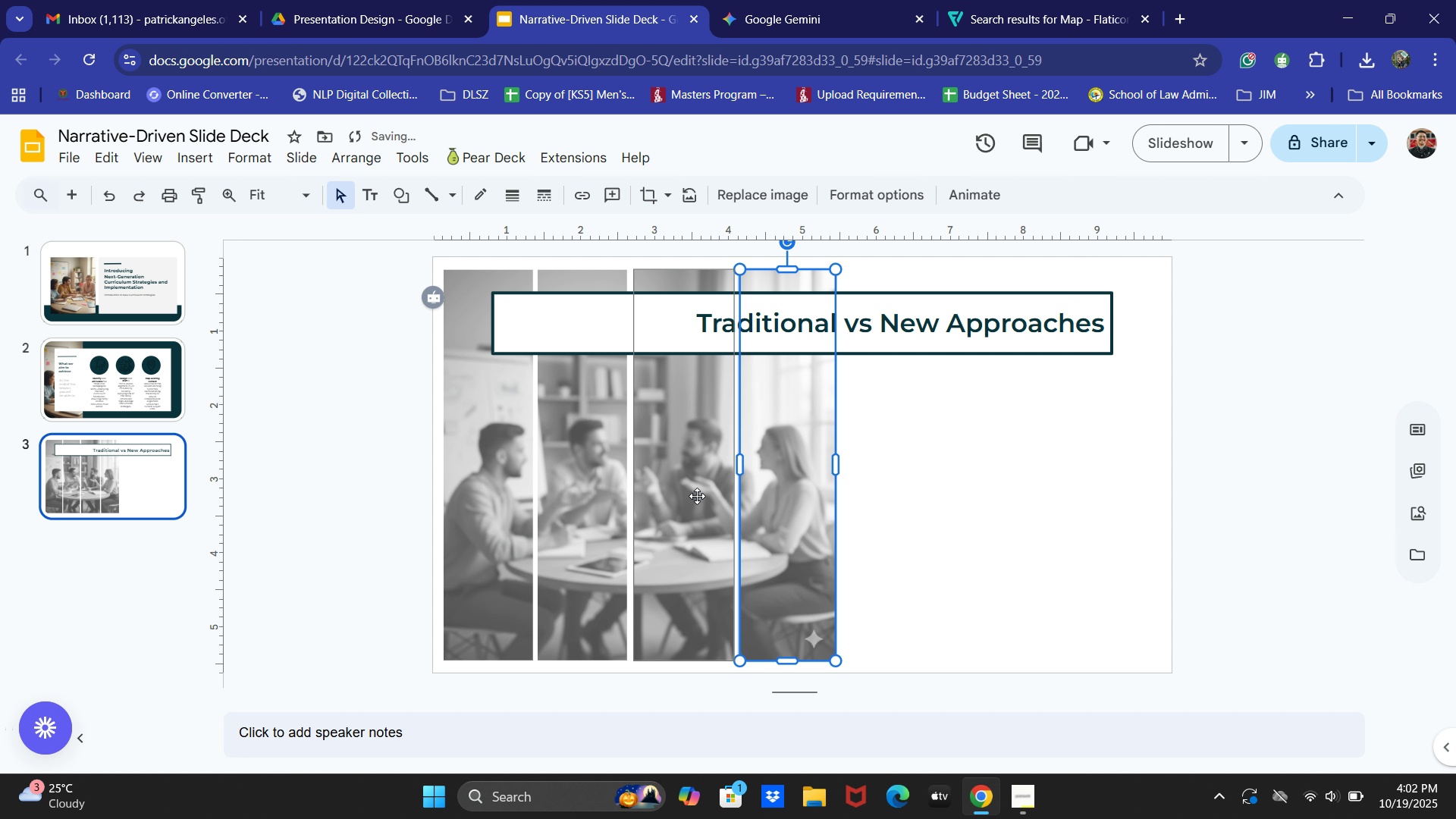 
key(ArrowLeft)
 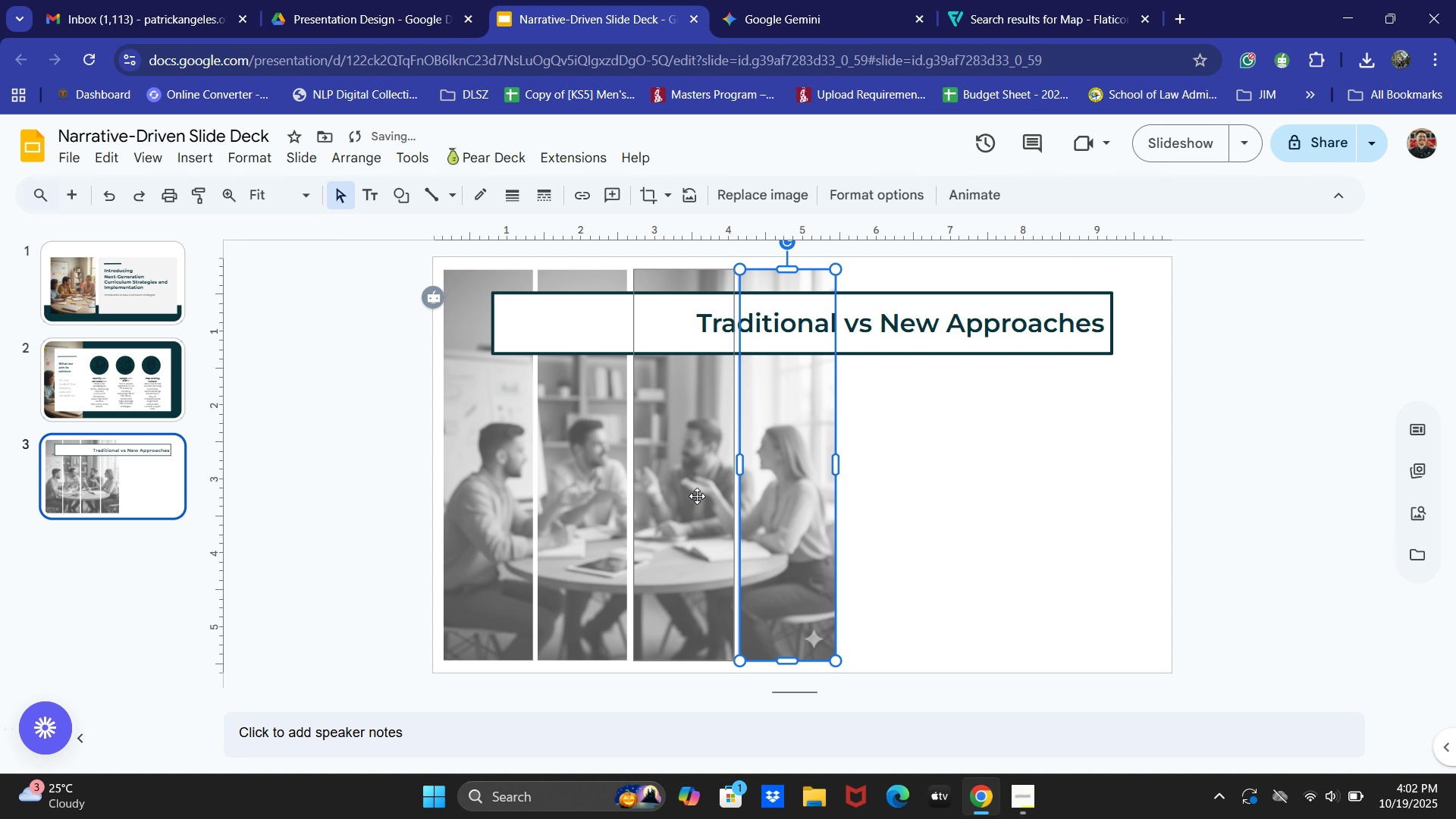 
key(ArrowRight)
 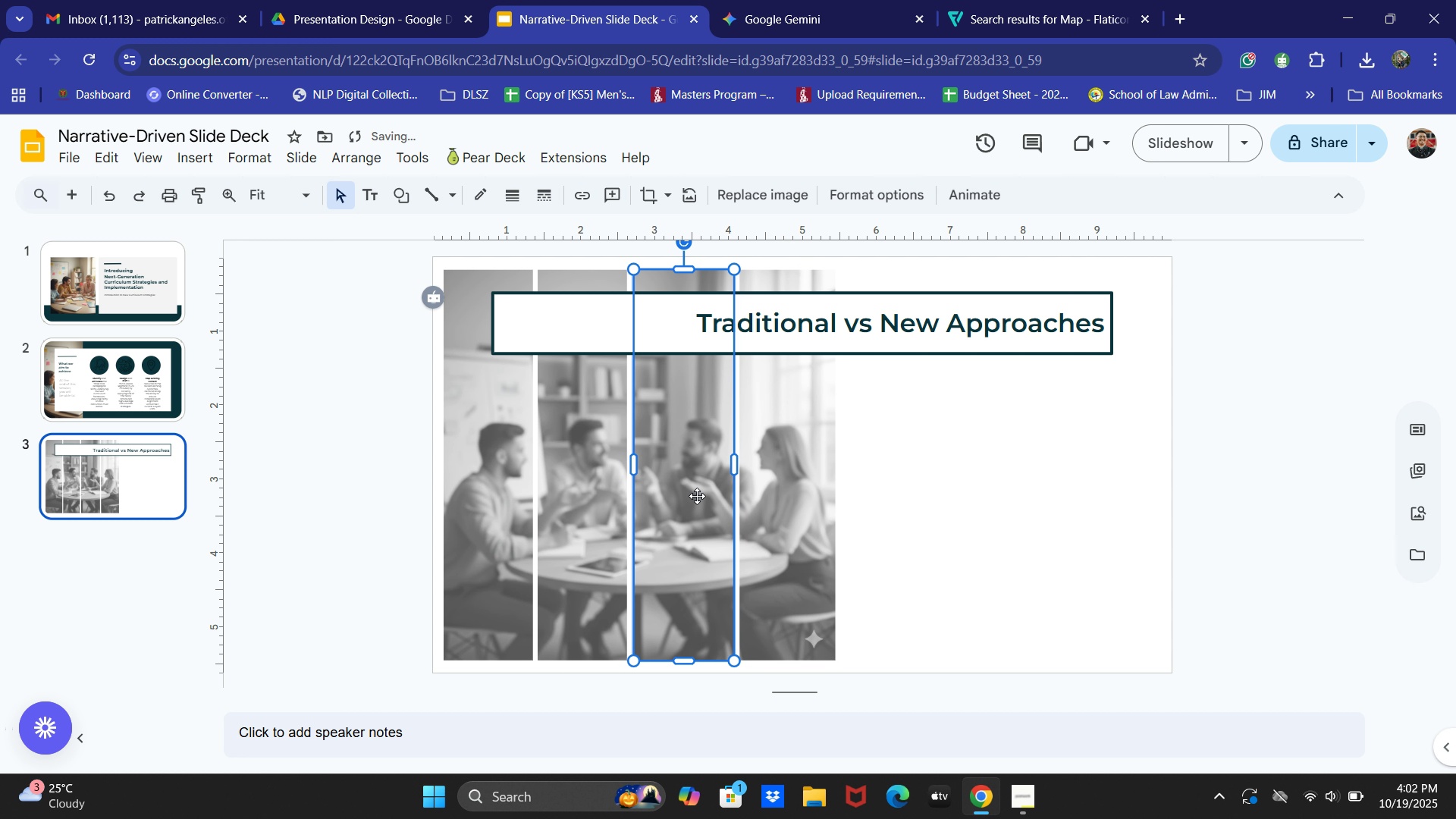 
left_click([697, 496])
 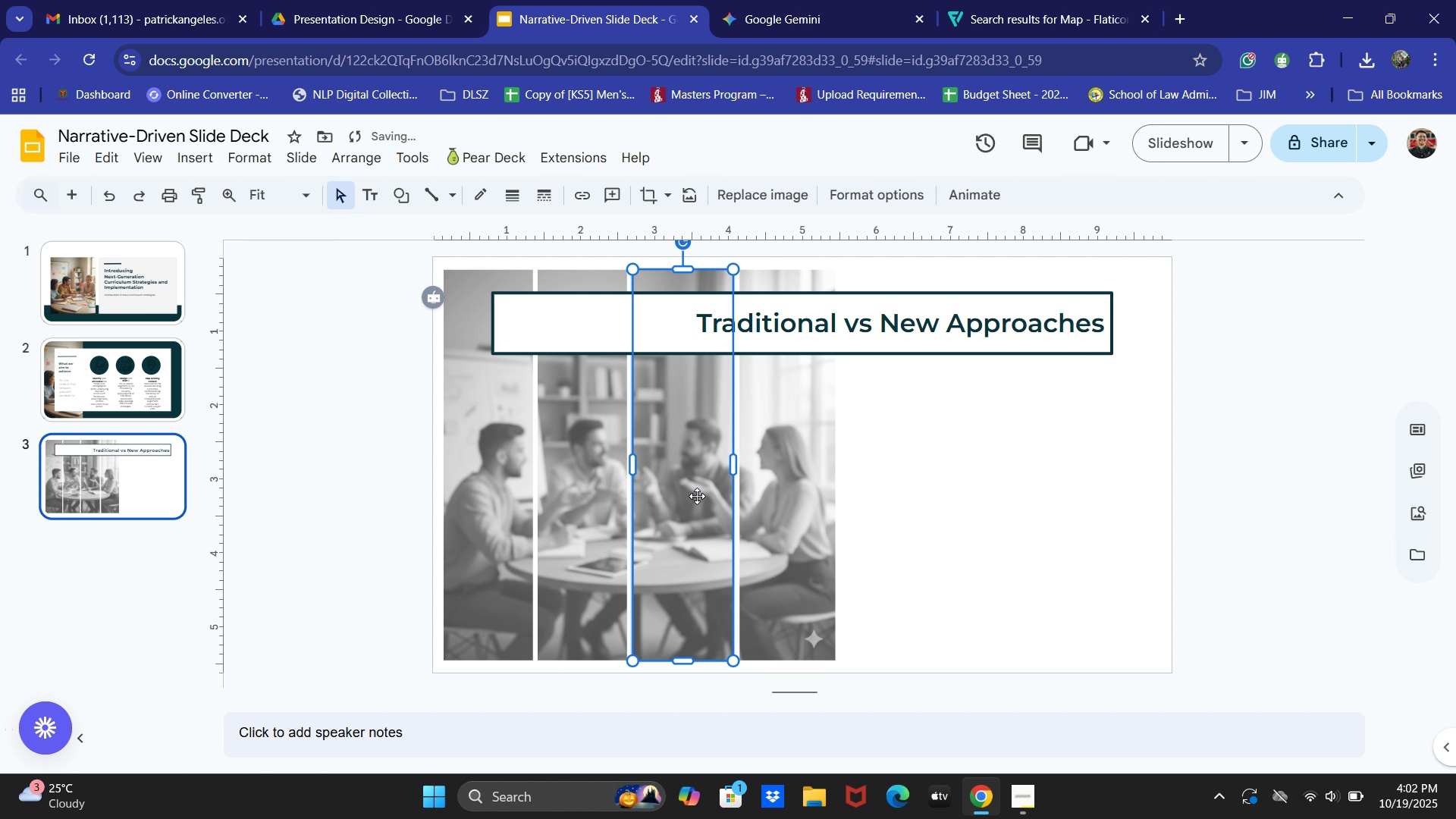 
key(ArrowLeft)
 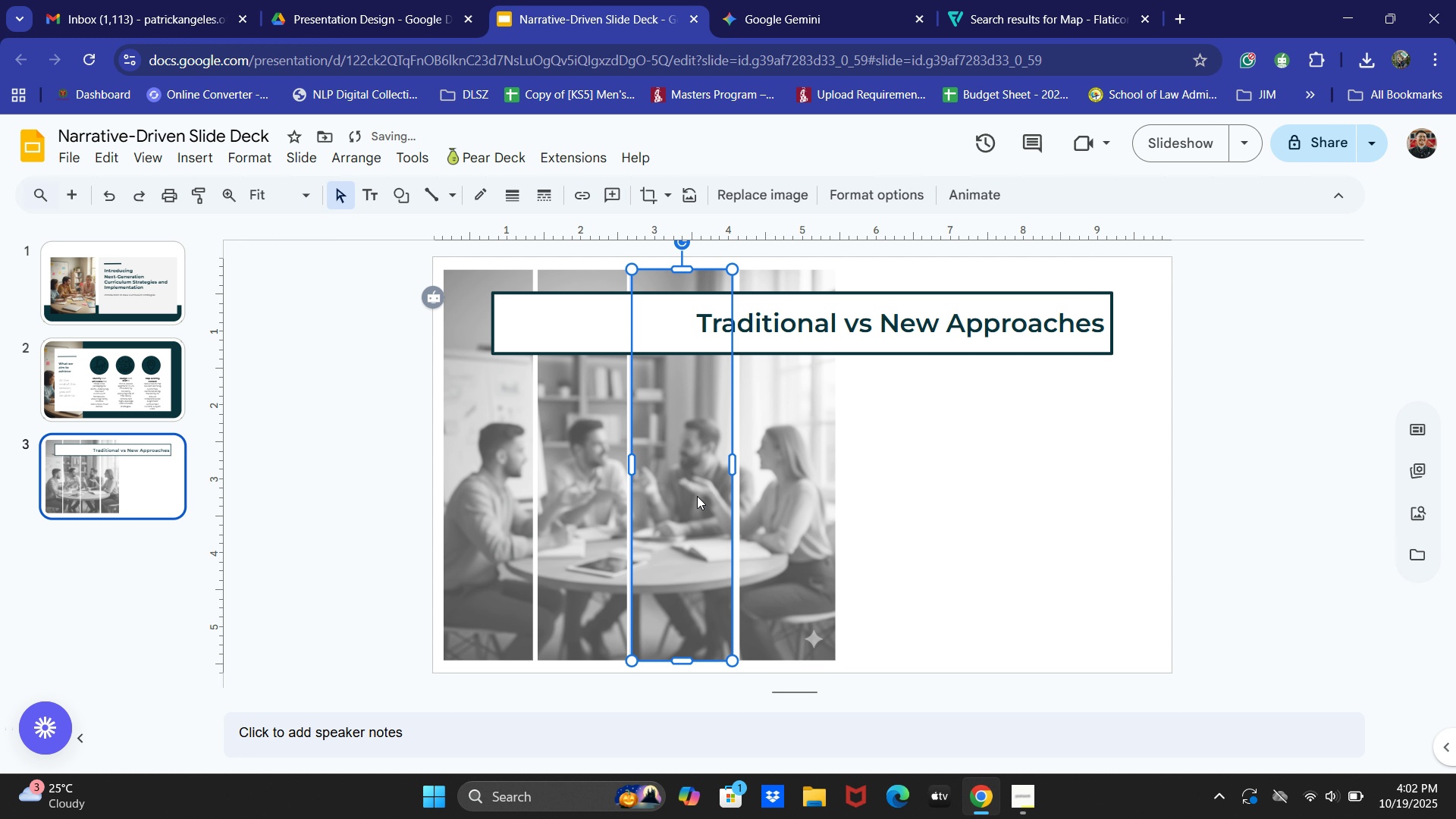 
key(ArrowLeft)
 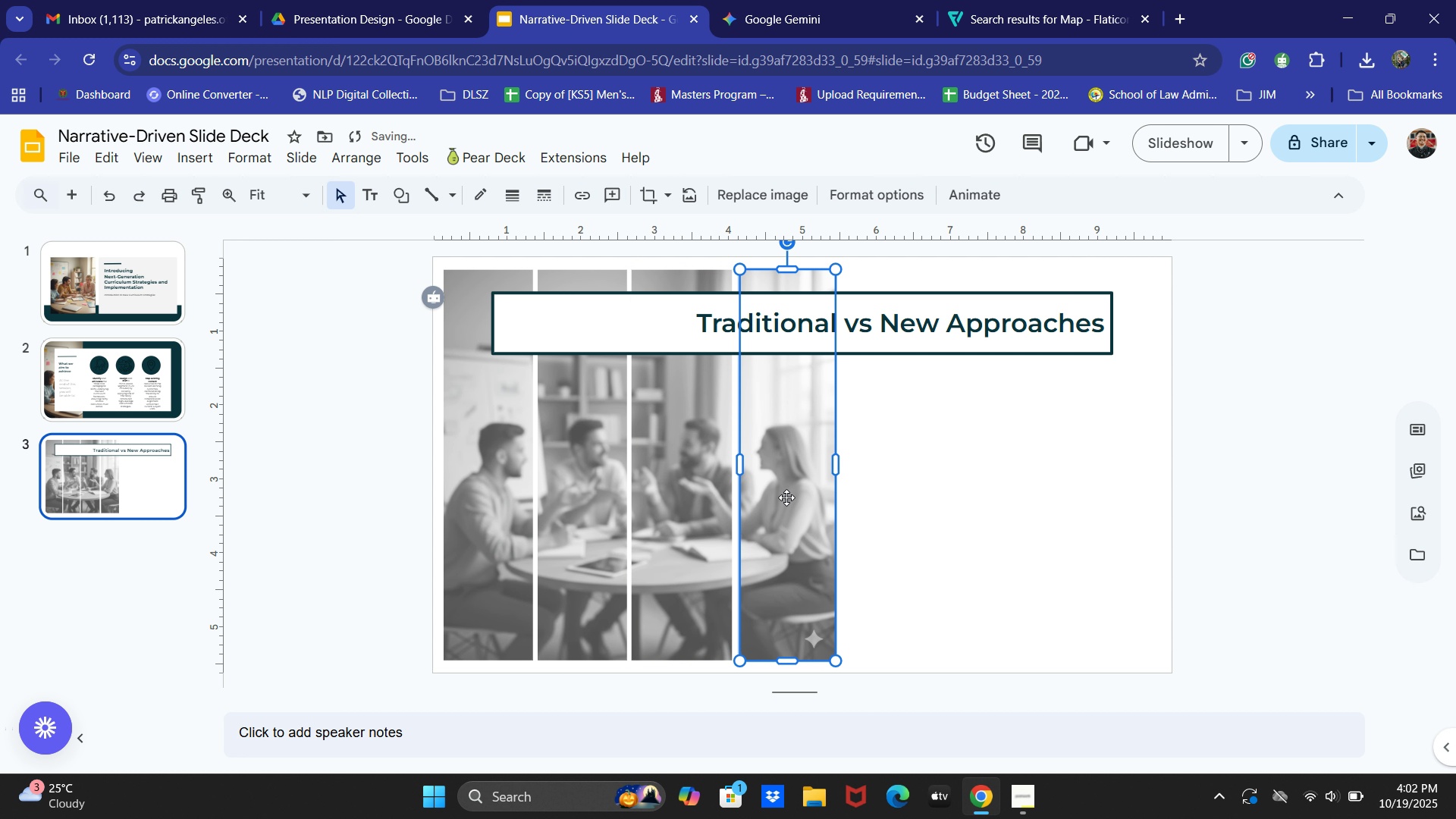 
left_click([786, 497])
 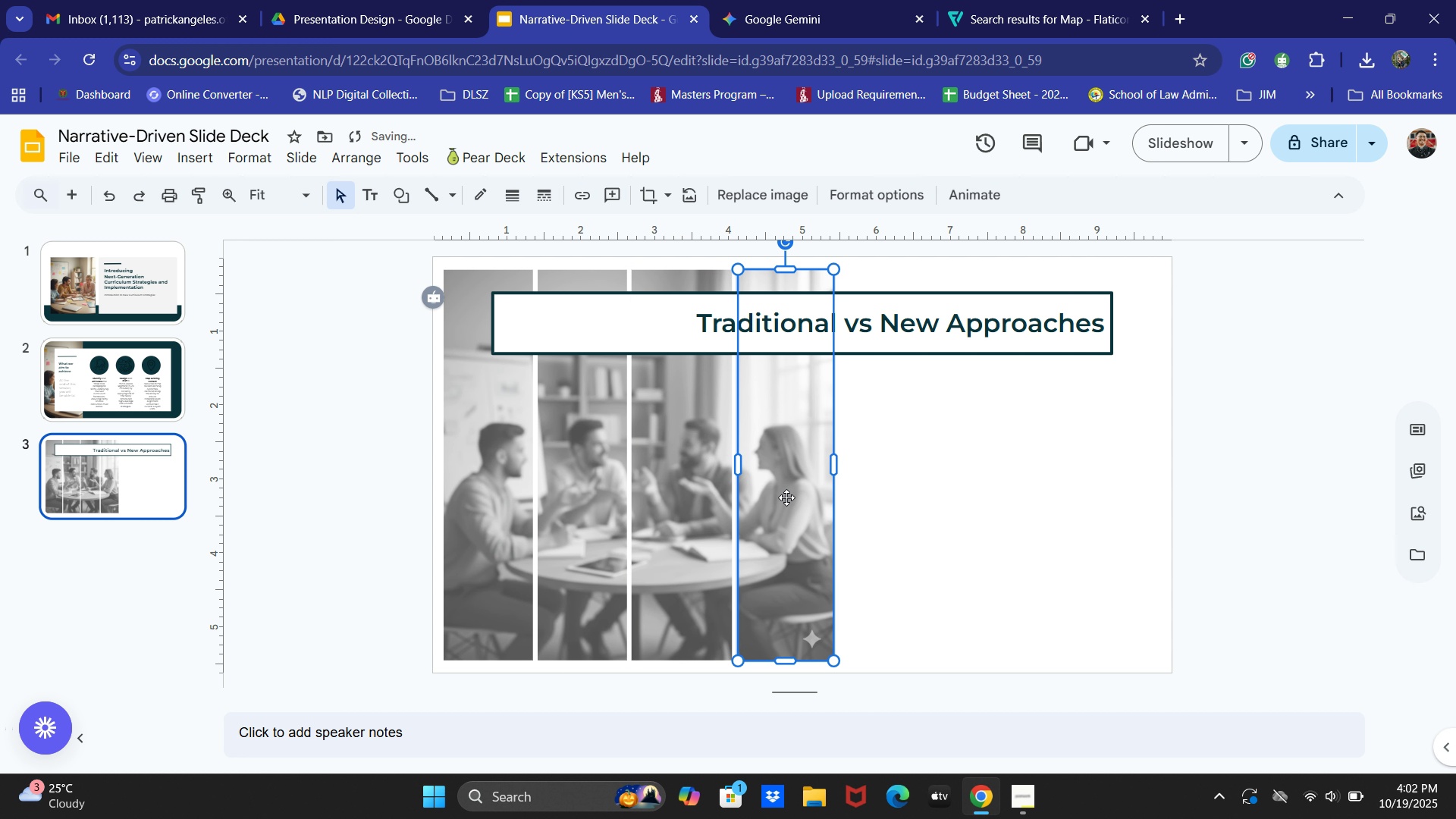 
key(ArrowLeft)
 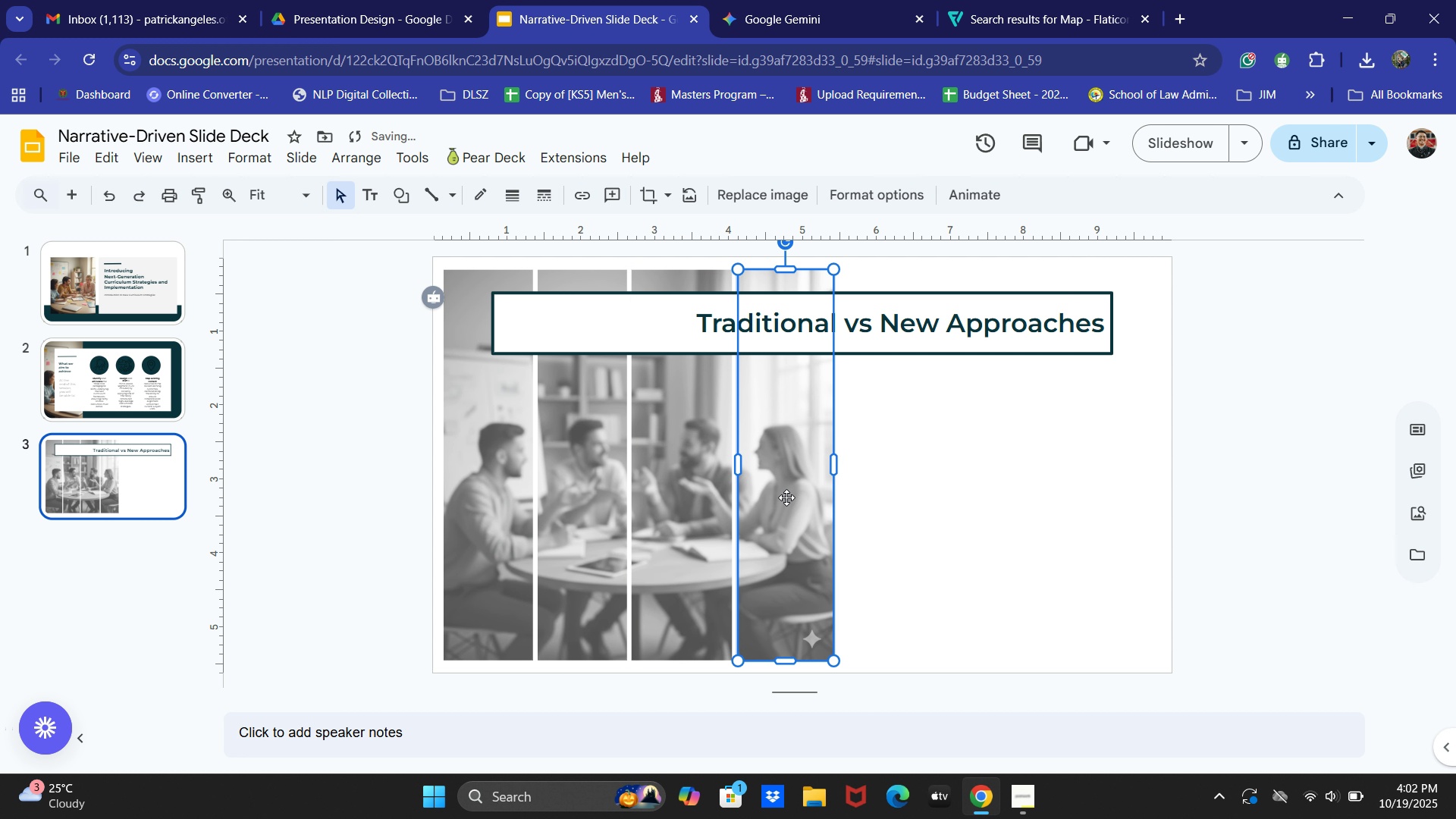 
key(ArrowLeft)
 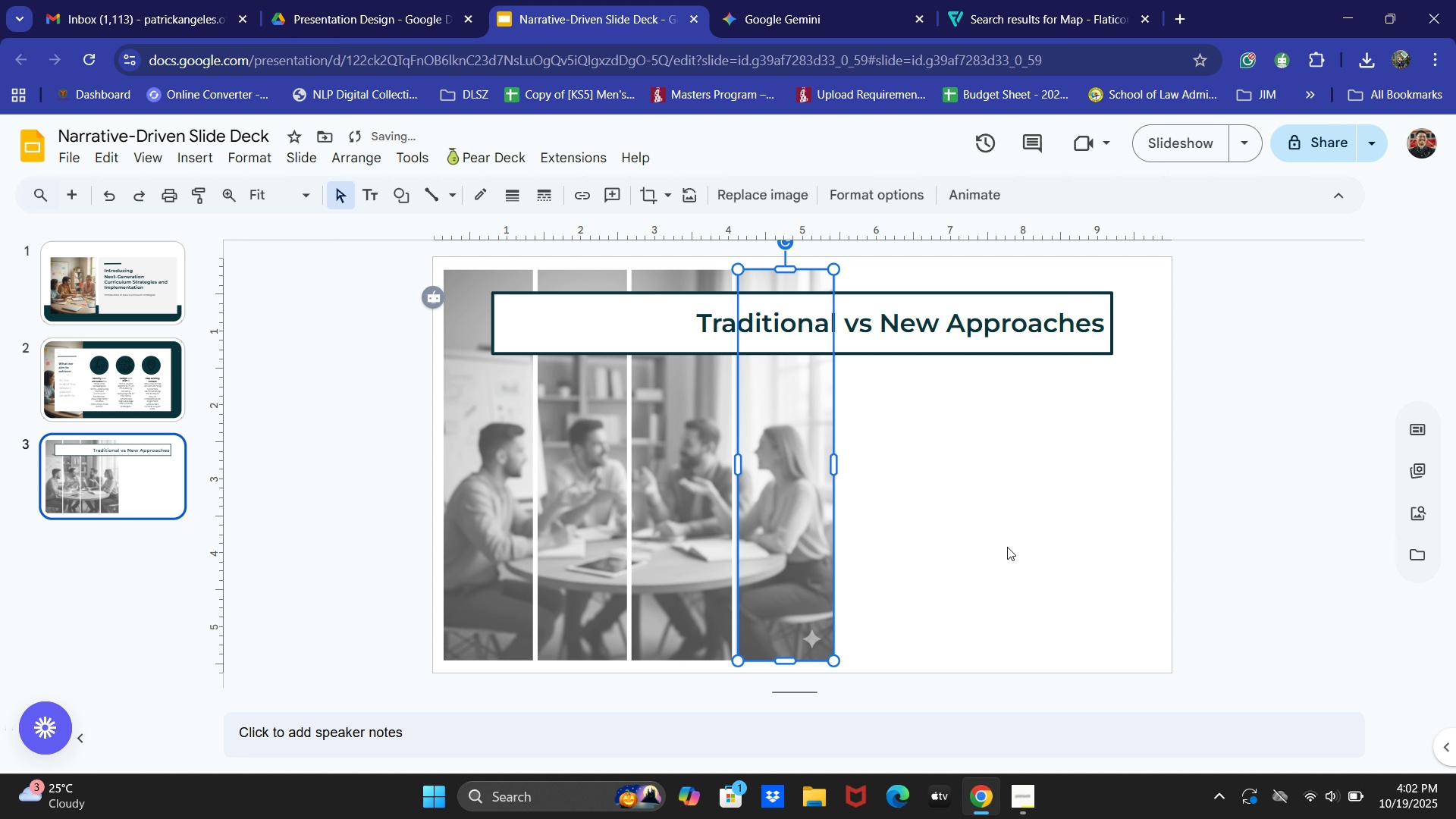 
left_click([1031, 557])
 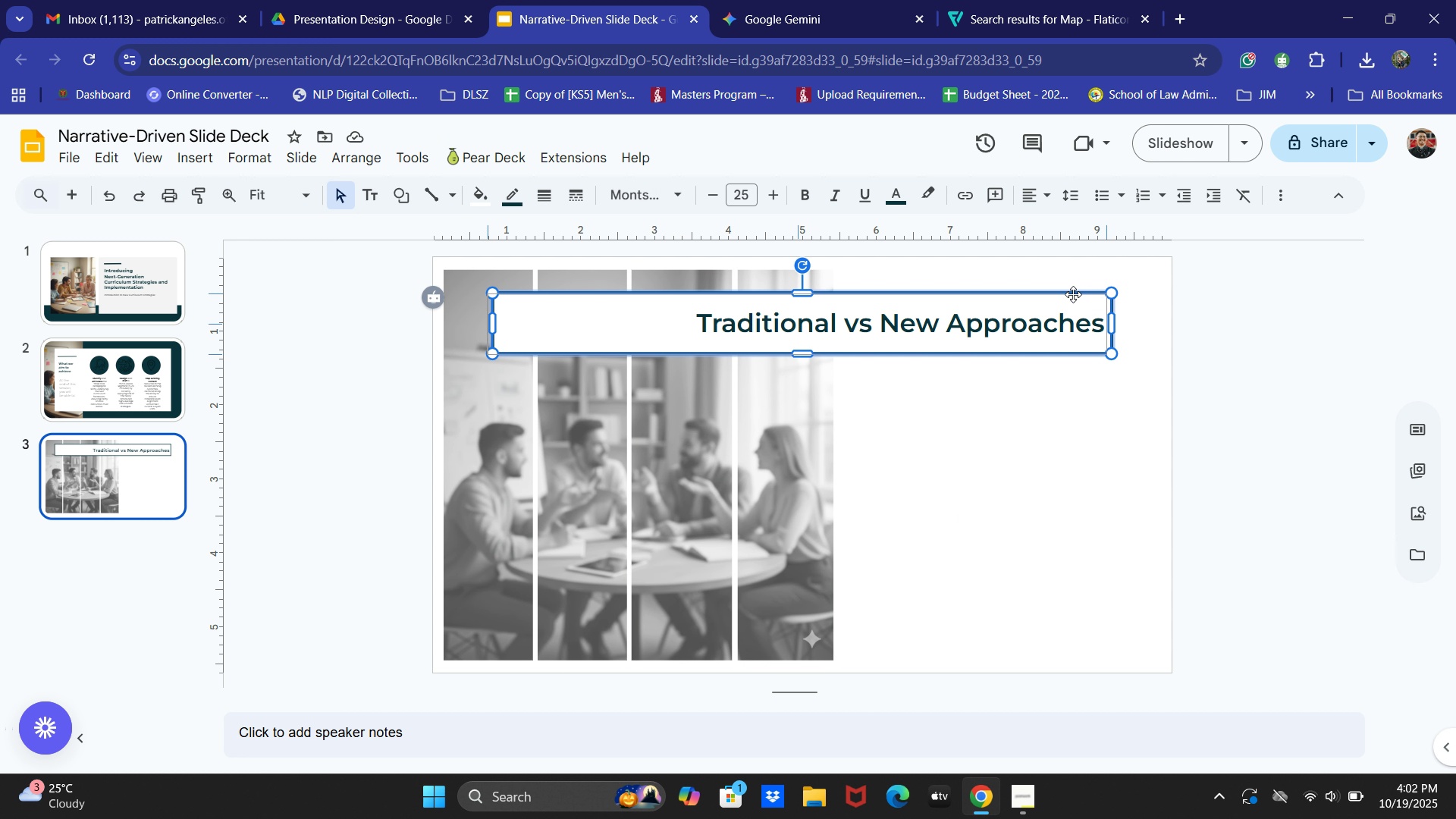 
wait(5.75)
 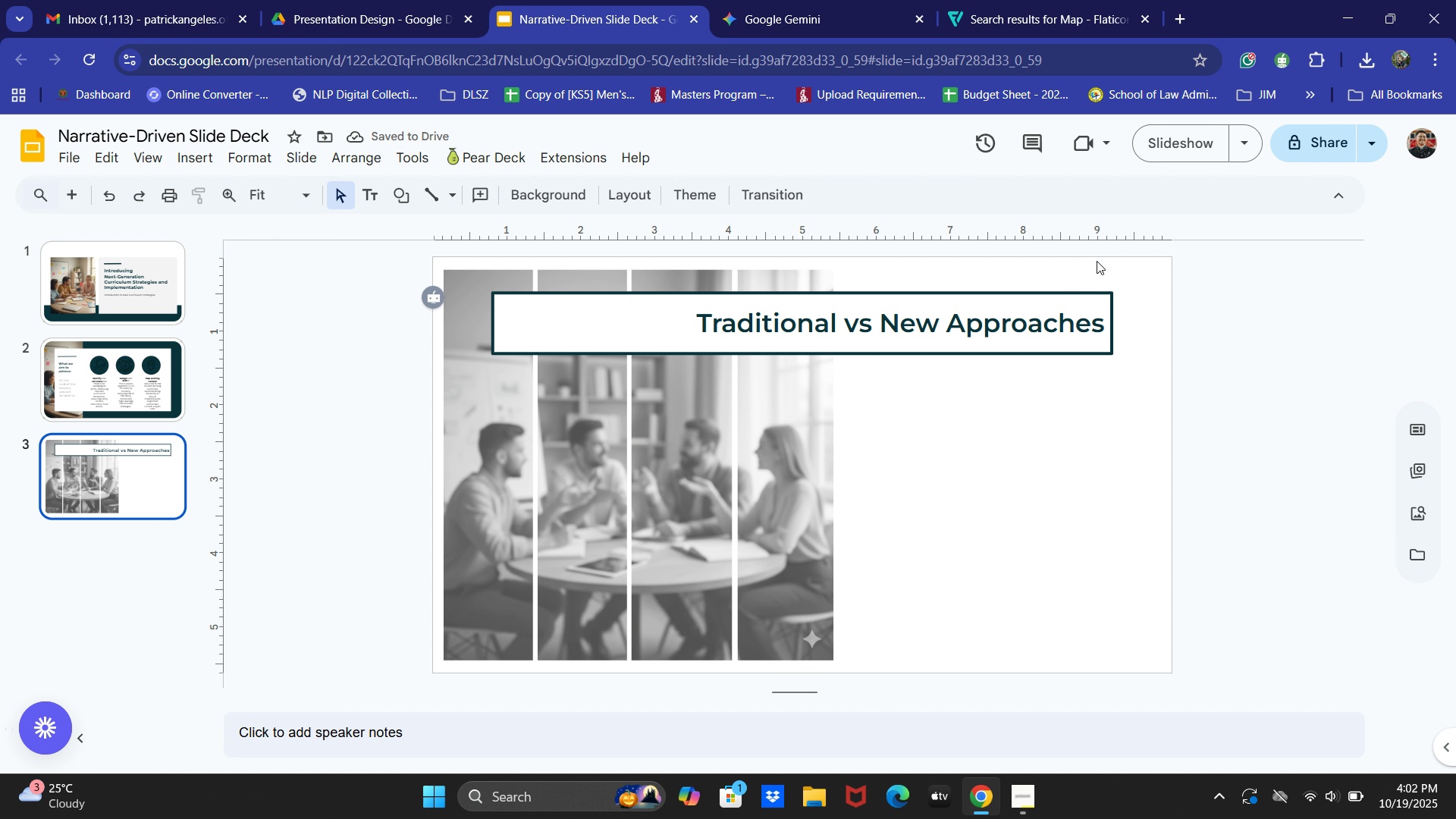 
left_click([1323, 431])
 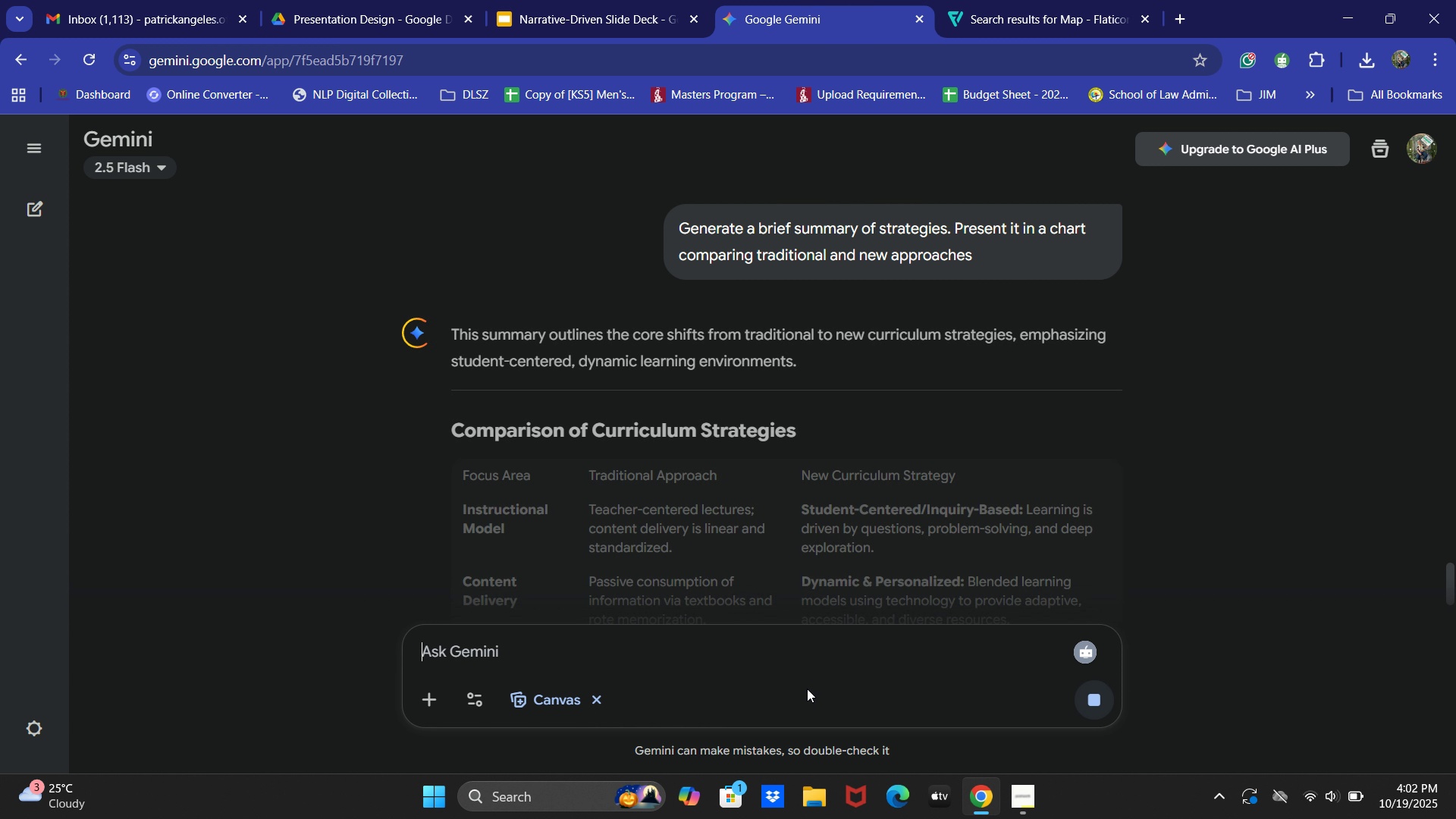 
scroll: coordinate [772, 490], scroll_direction: down, amount: 8.0
 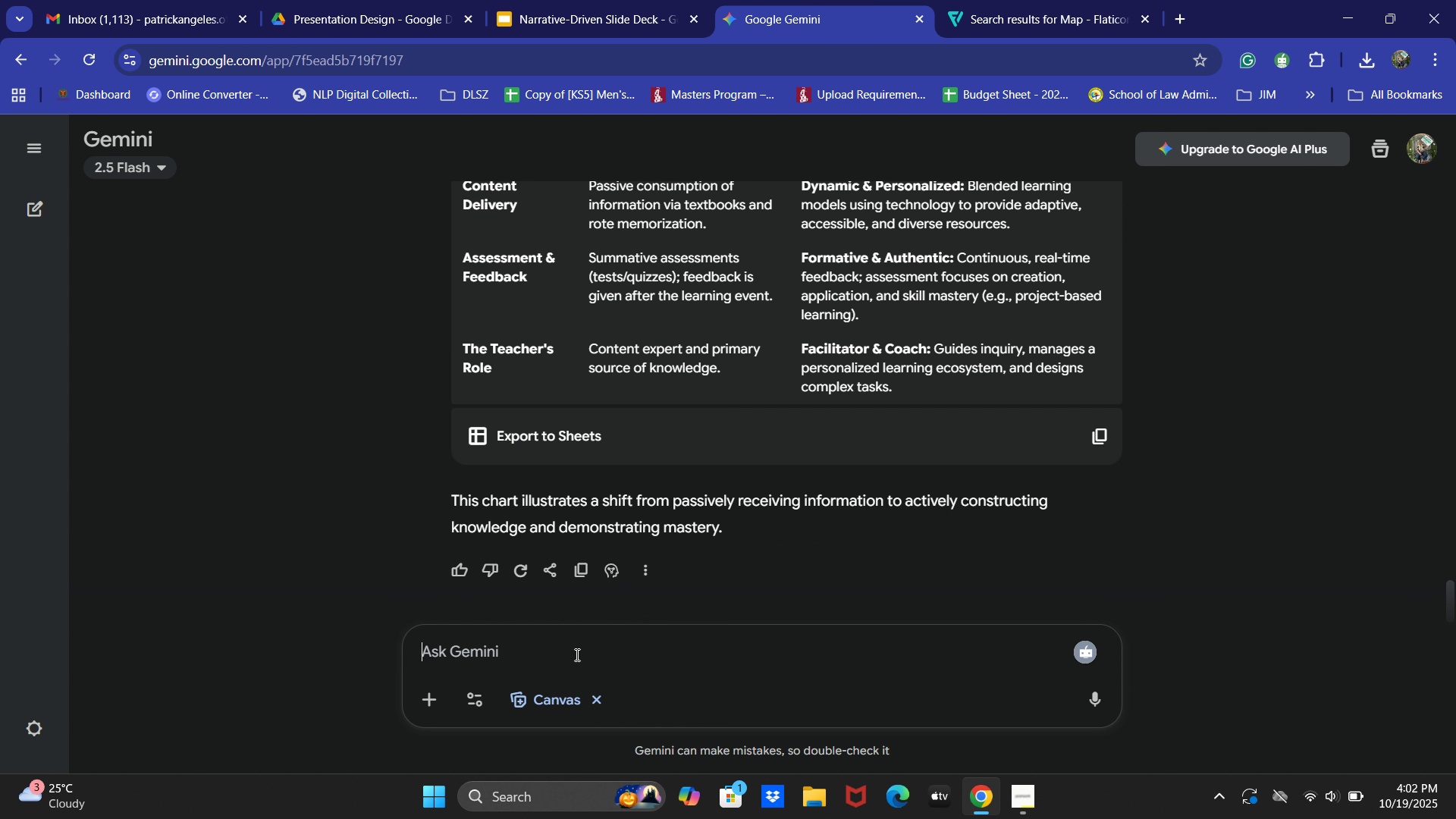 
left_click([576, 654])
 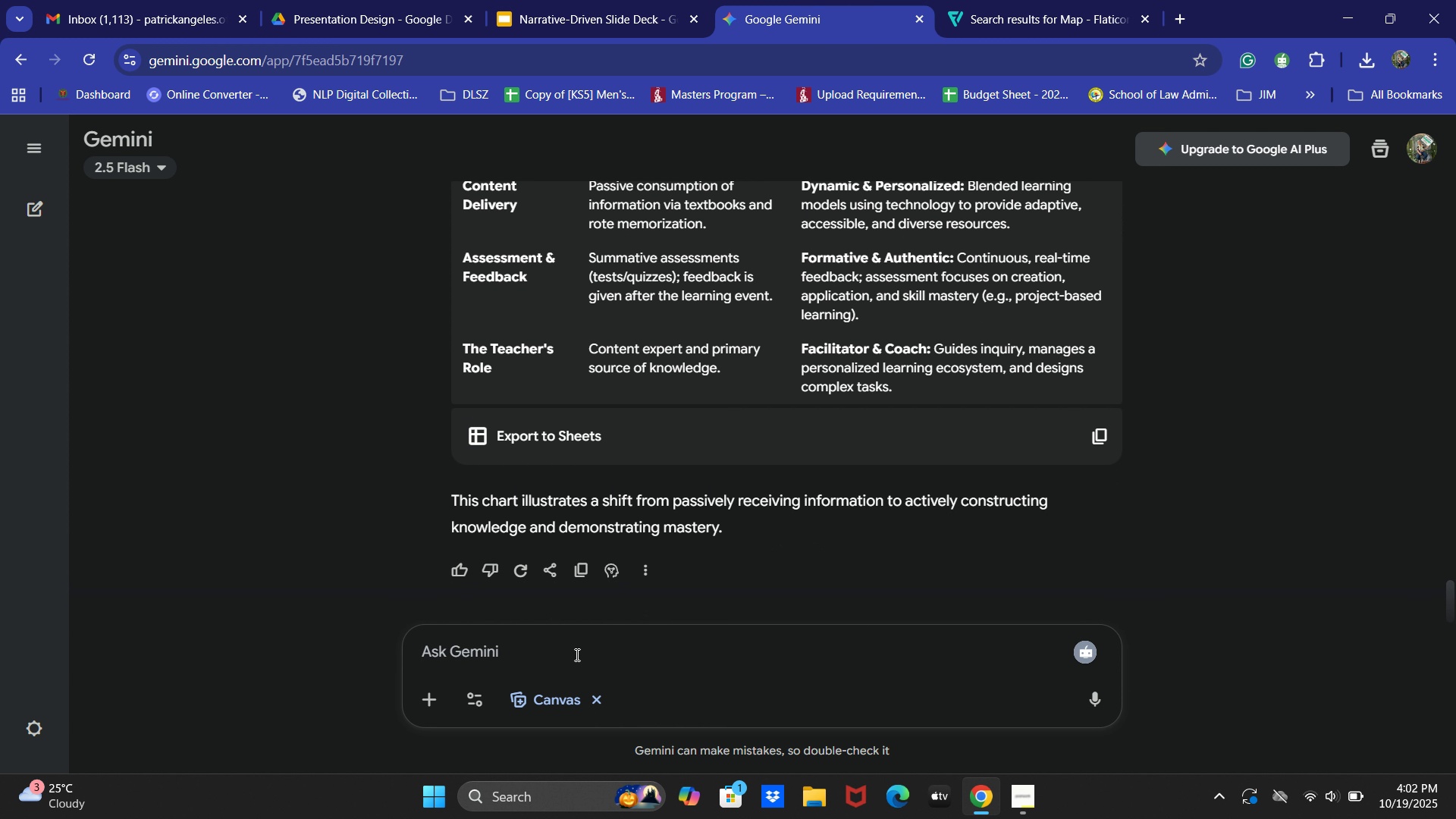 
type(Generae)
key(Backspace)
type(te an image chart focus on just 2 )
key(Backspace)
key(Backspace)
type(1 strategy for traditional and  )
key(Backspace)
type(1 n)
key(Backspace)
type(for e)
key(Backspace)
type(new approach)
 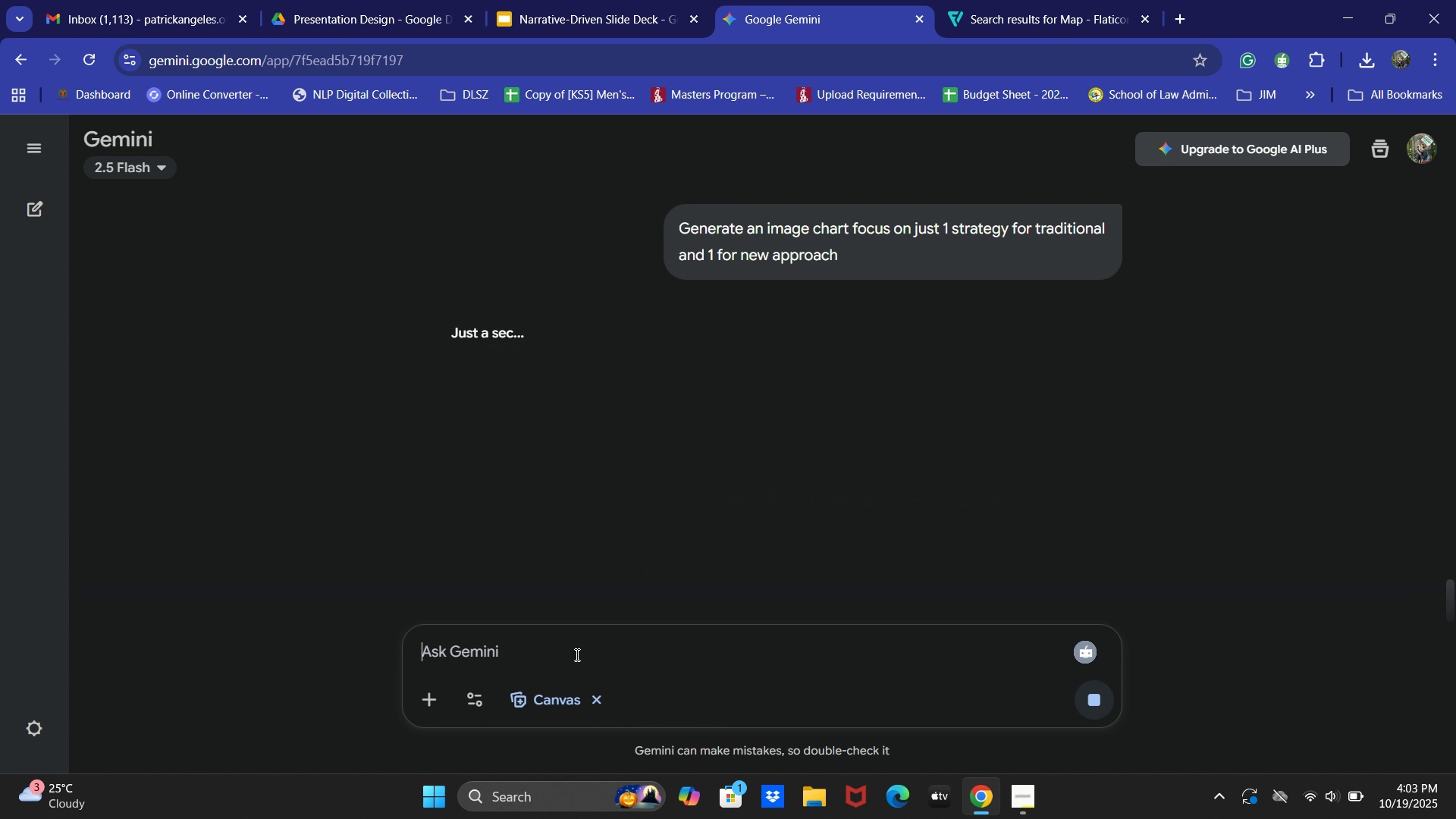 
key(Enter)
 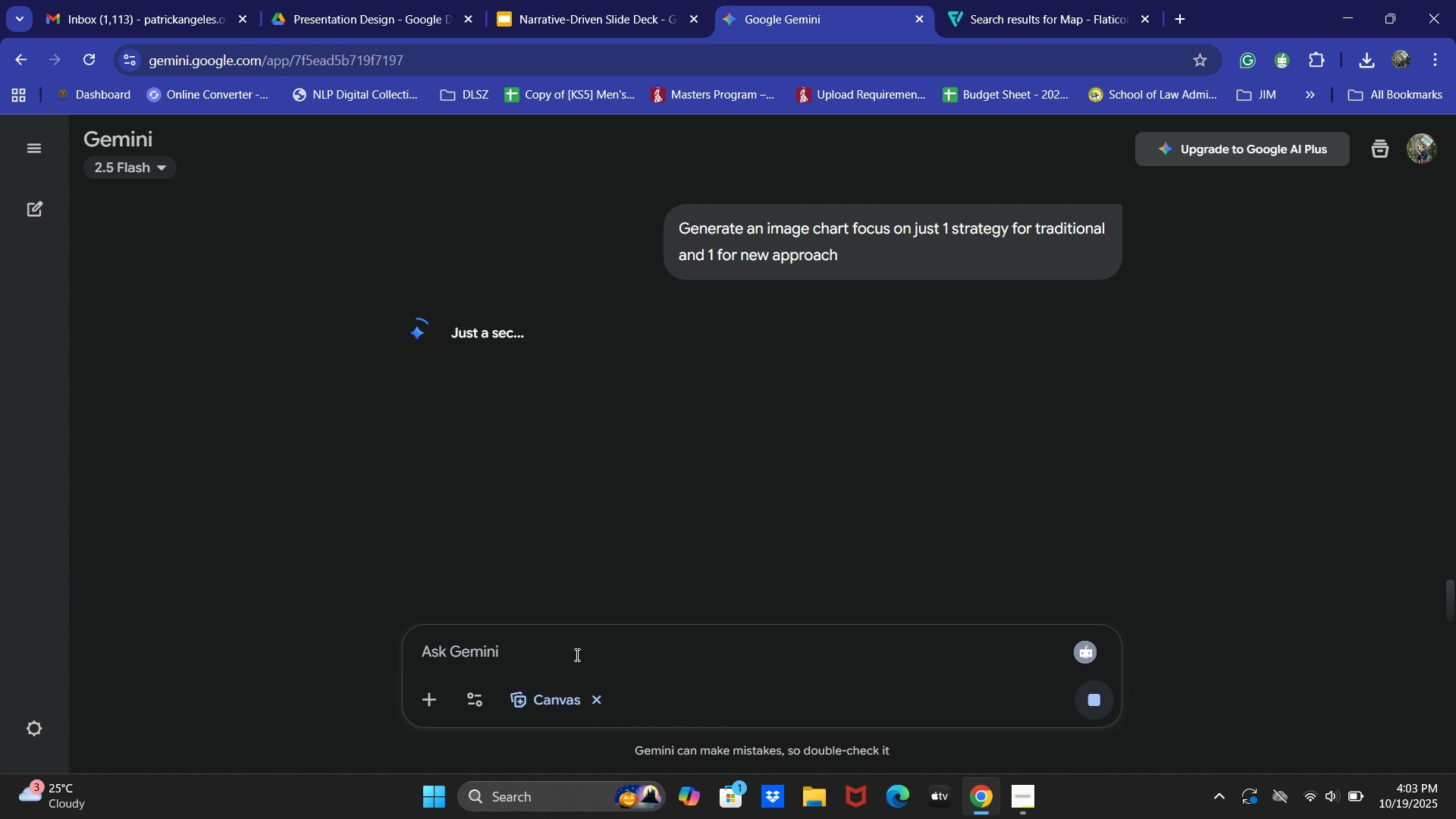 
wait(16.28)
 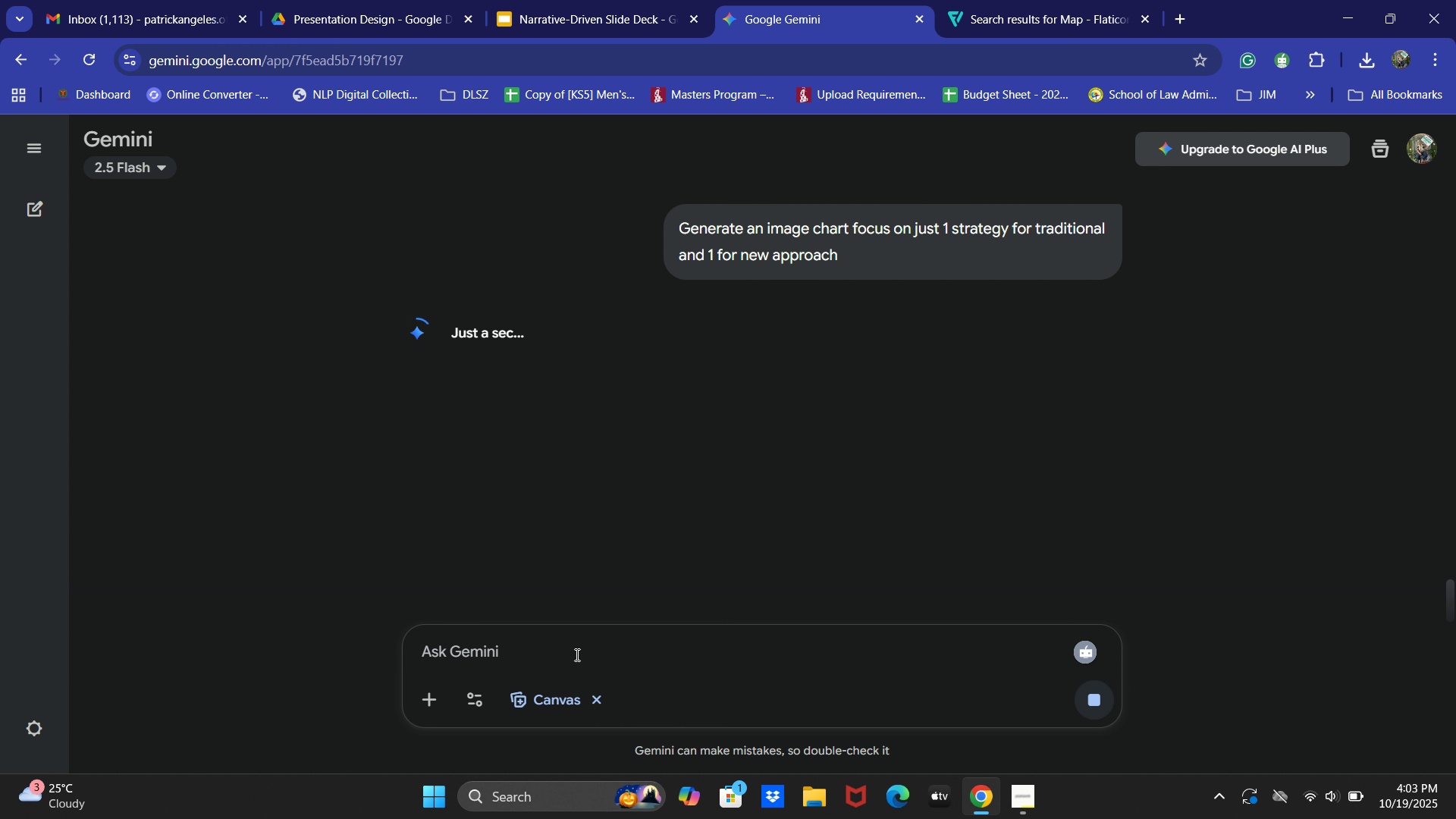 
left_click([1035, 802])